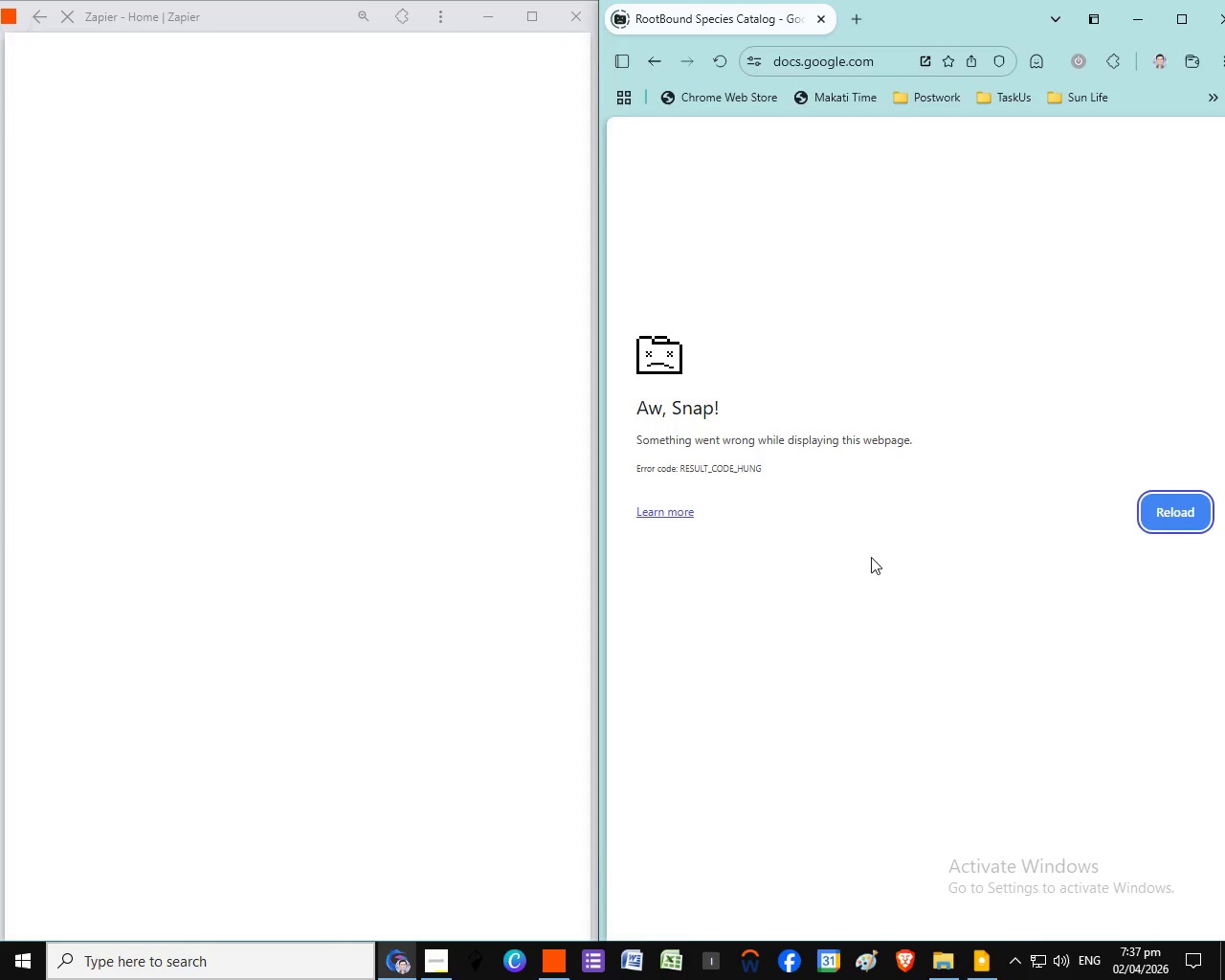 
double_click([1179, 511])
 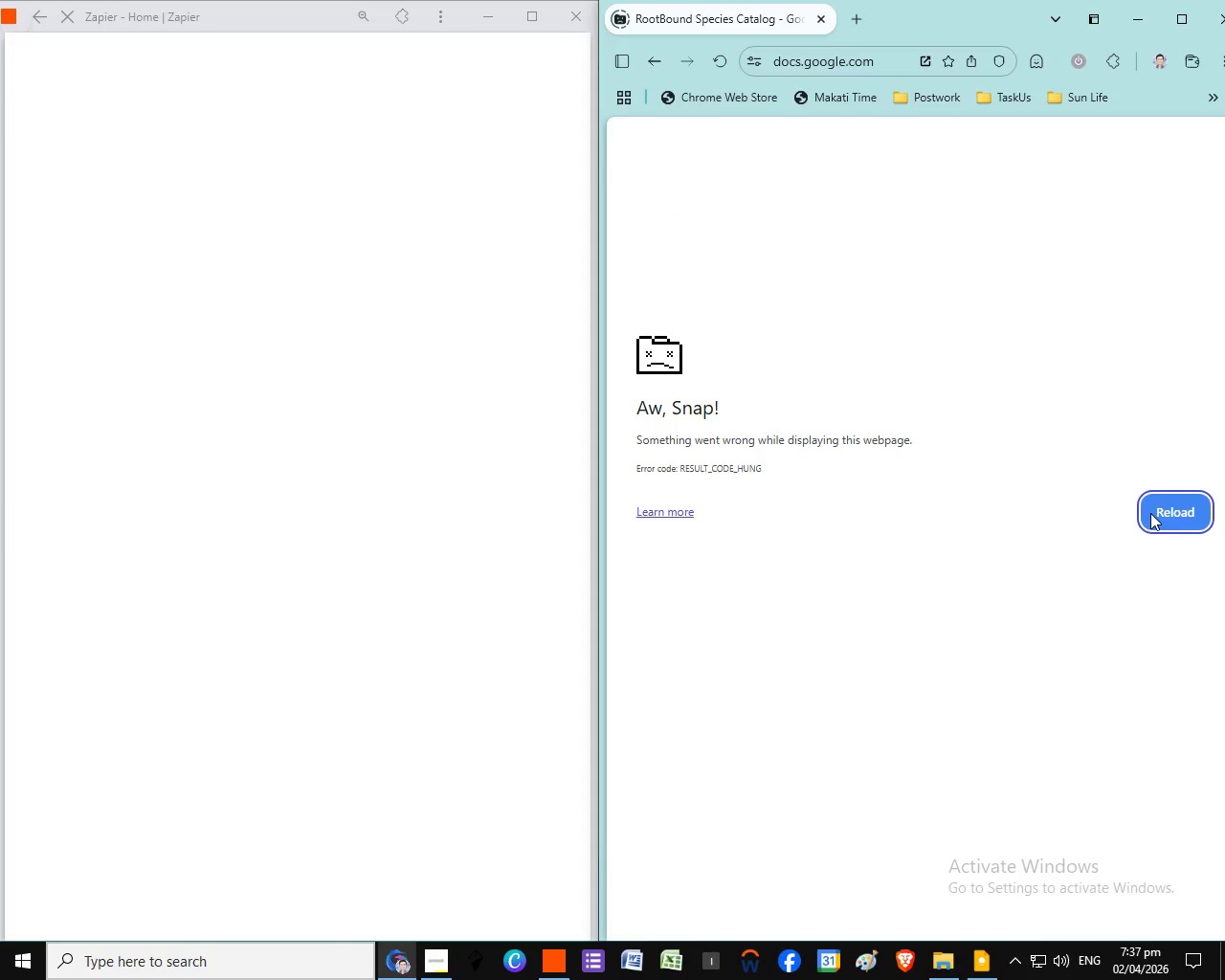 
wait(5.25)
 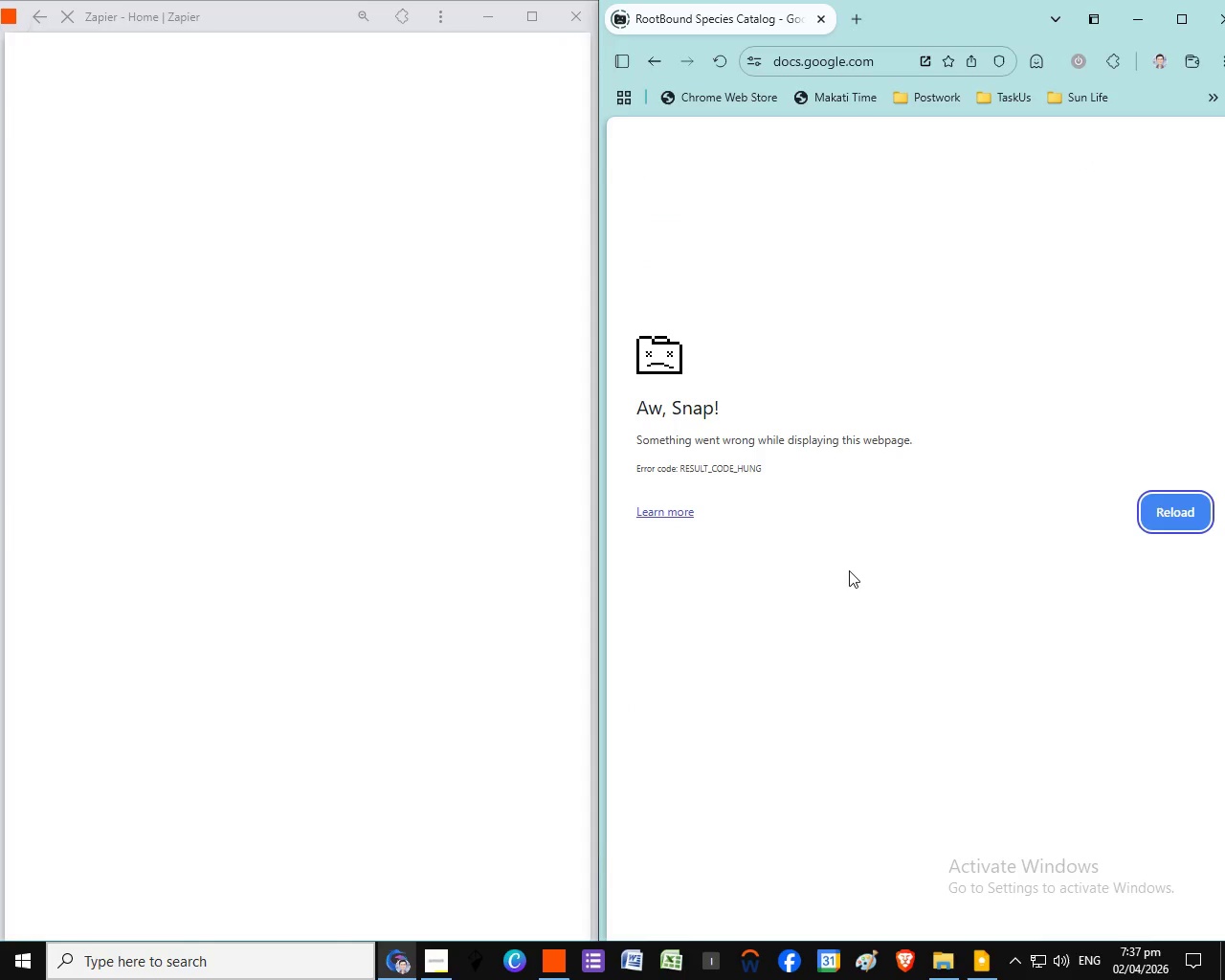 
left_click([1150, 513])
 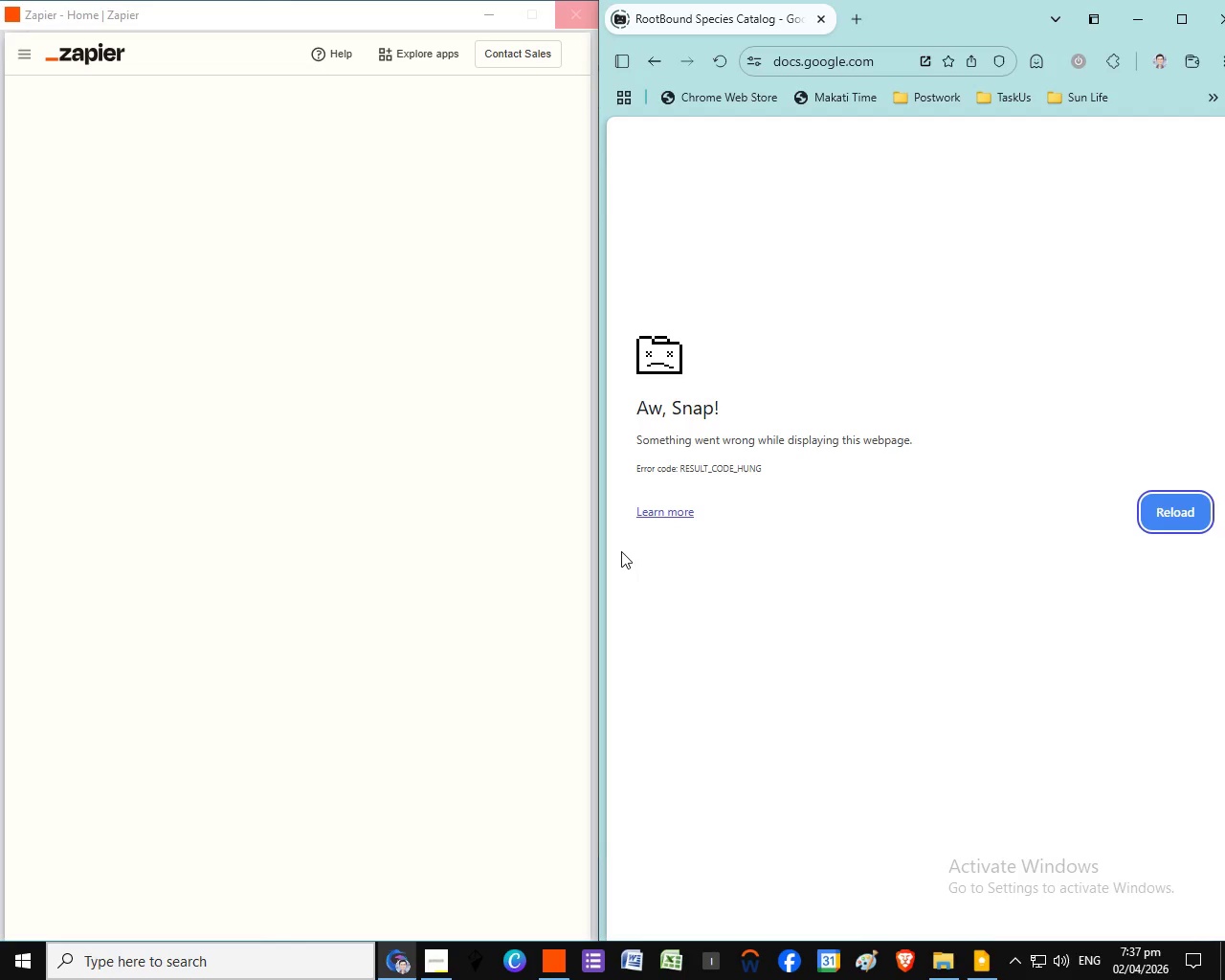 
wait(9.11)
 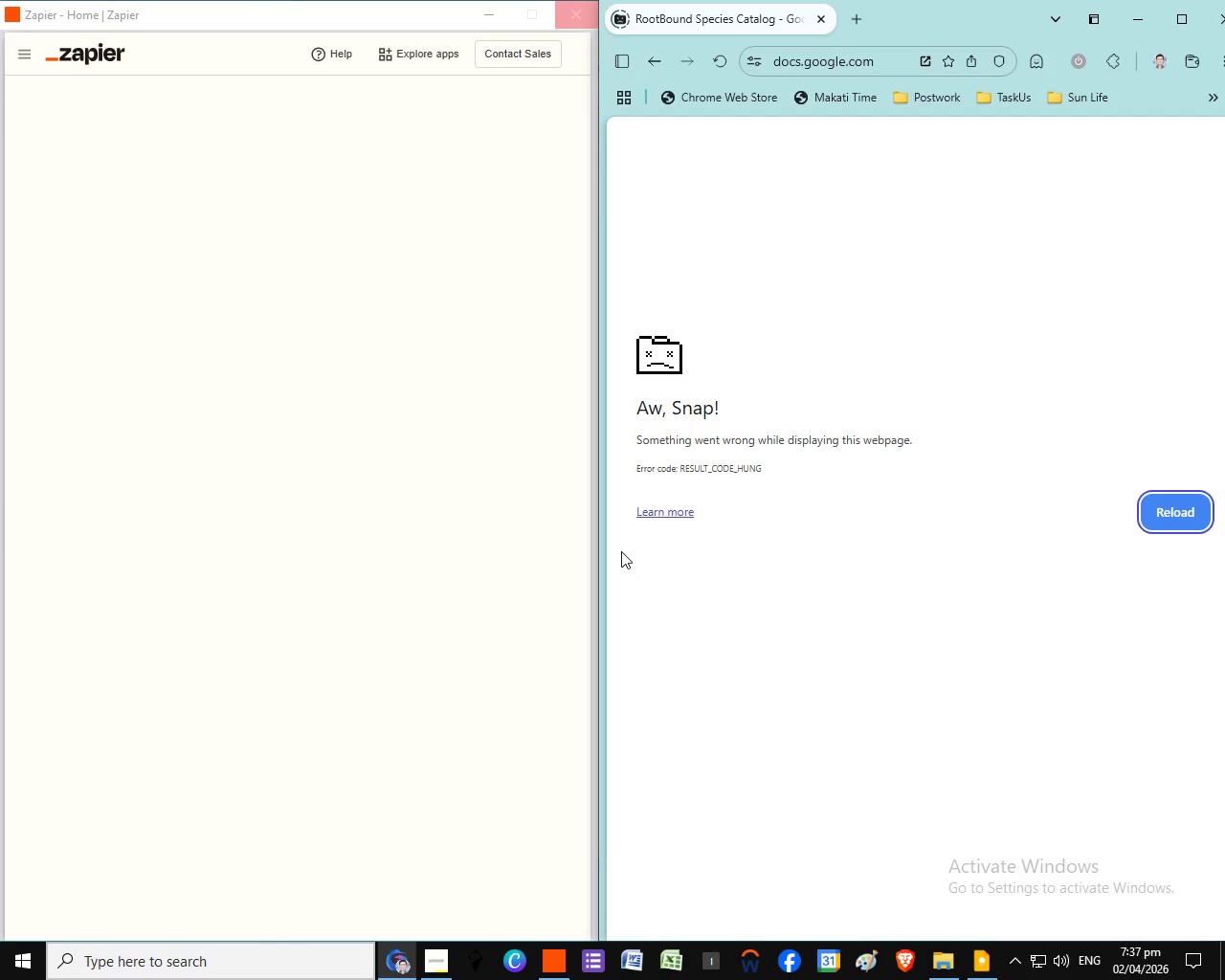 
left_click_drag(start_coordinate=[1183, 516], to_coordinate=[1127, 514])
 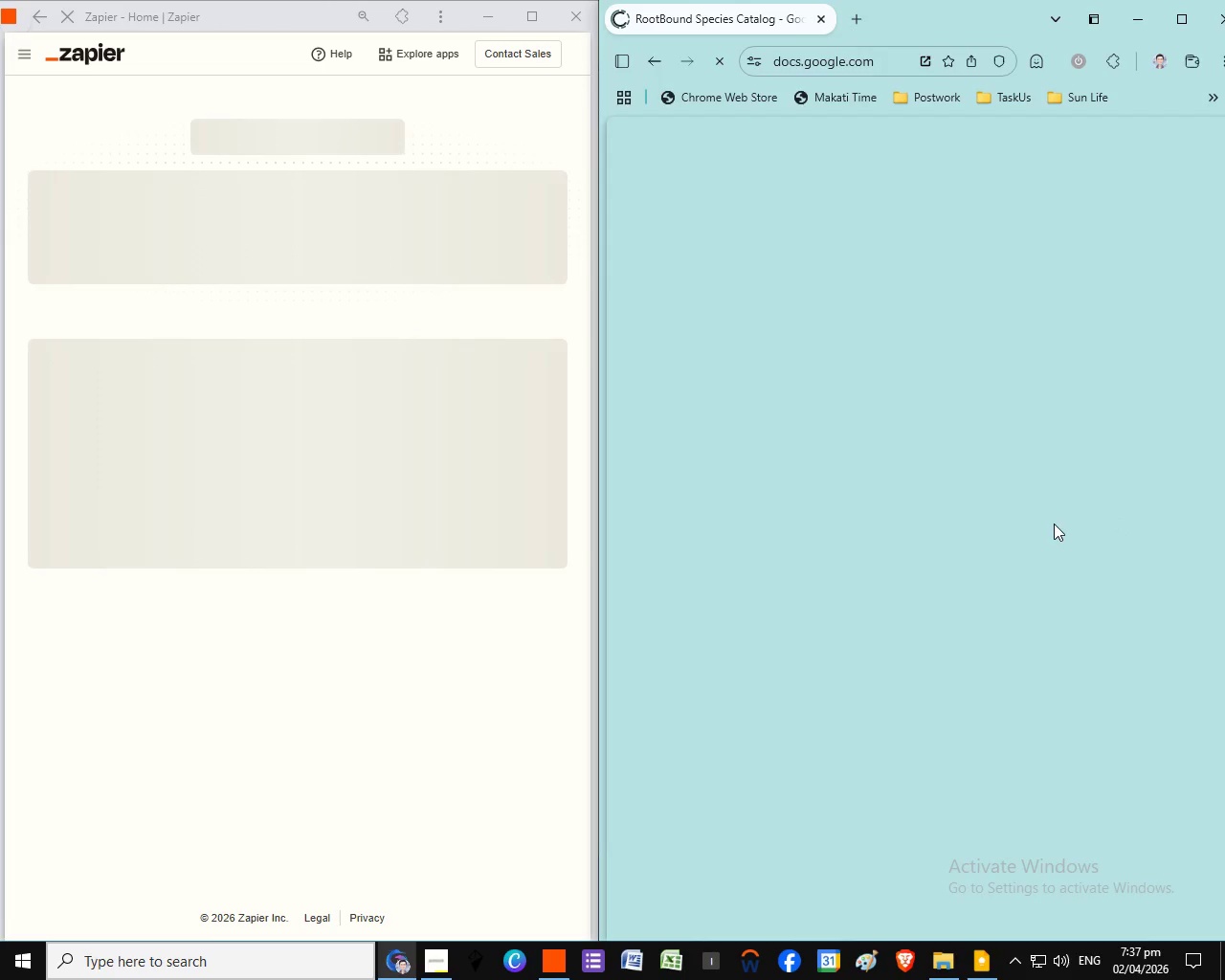 
left_click([1127, 514])
 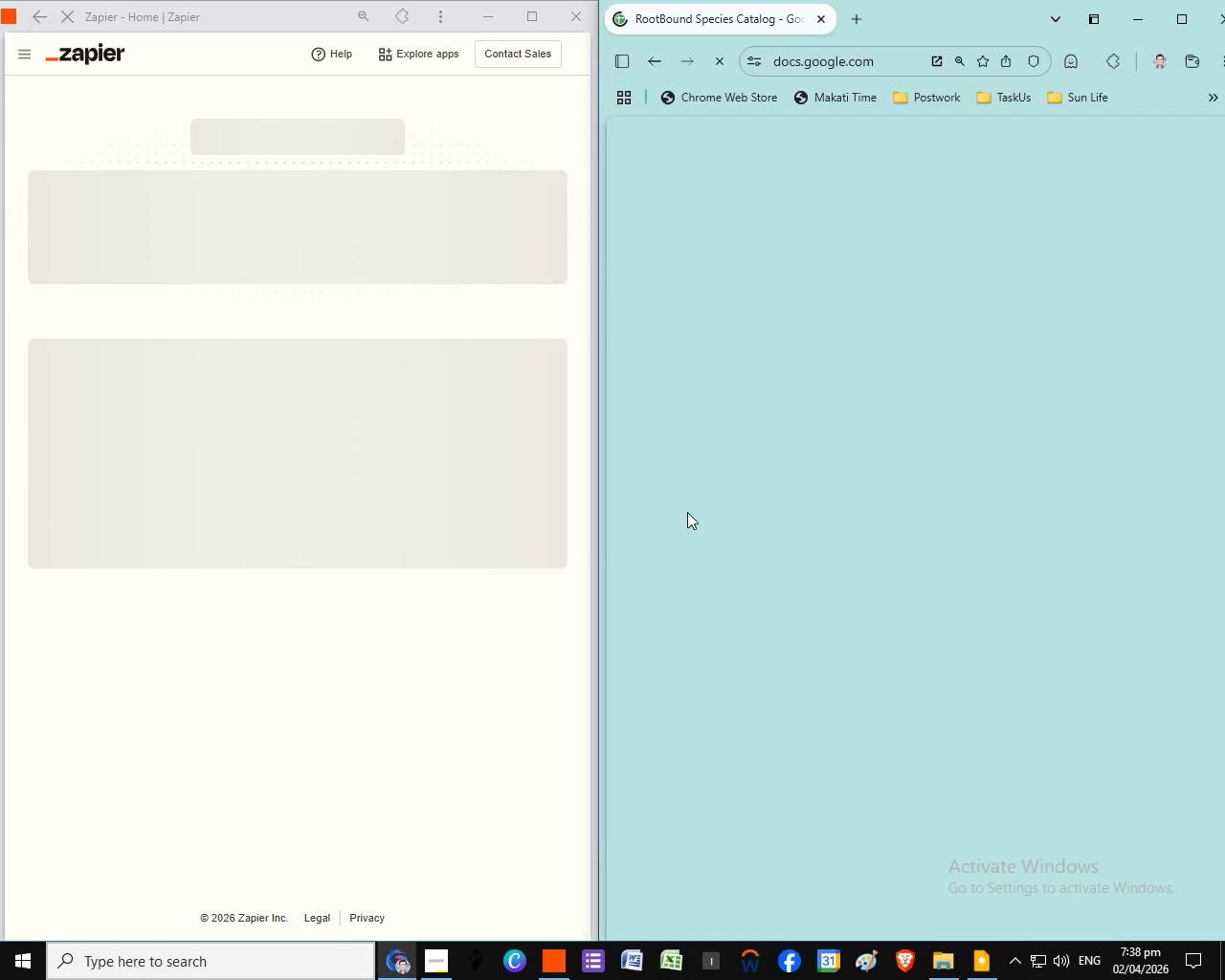 
wait(45.78)
 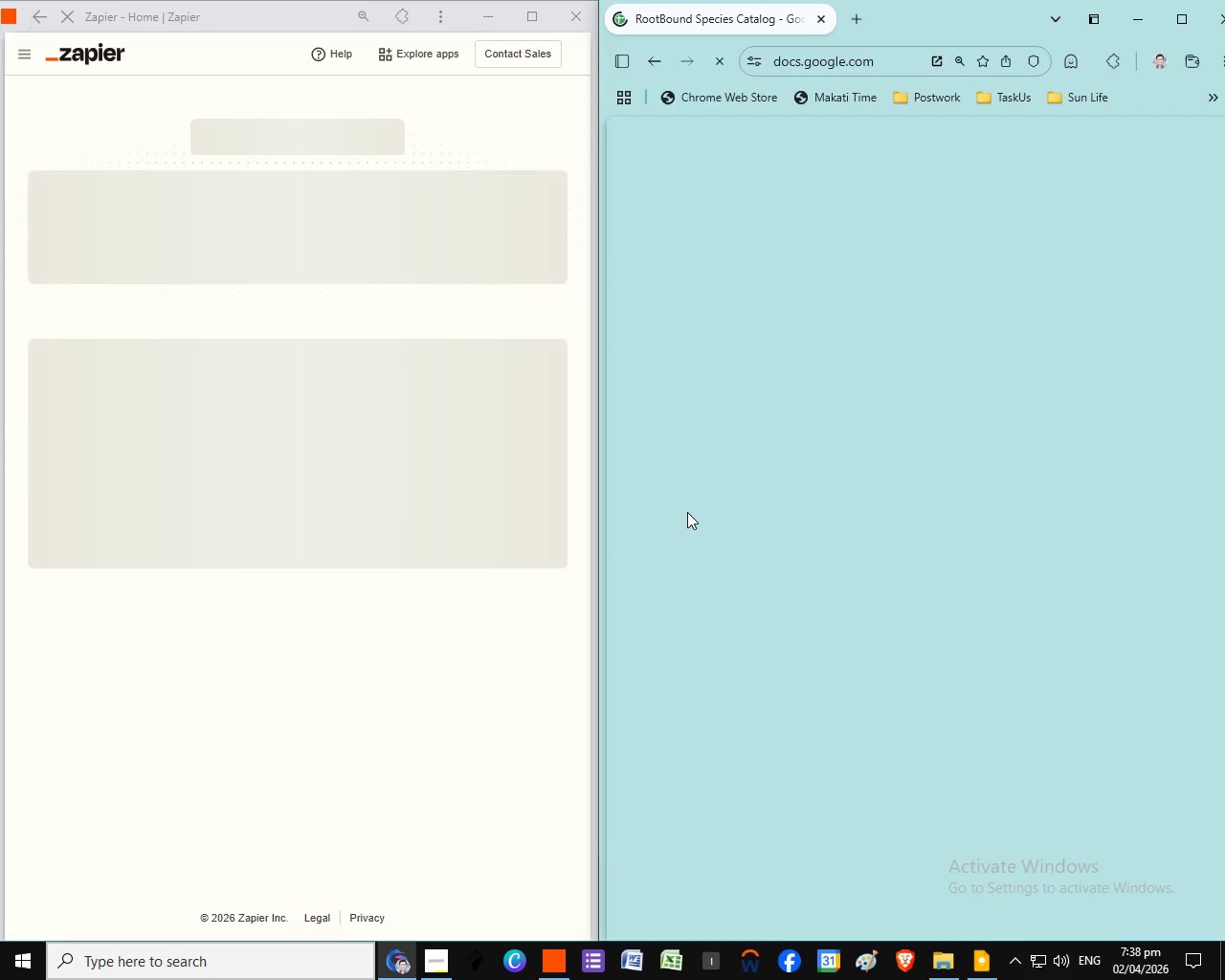 
left_click([426, 550])
 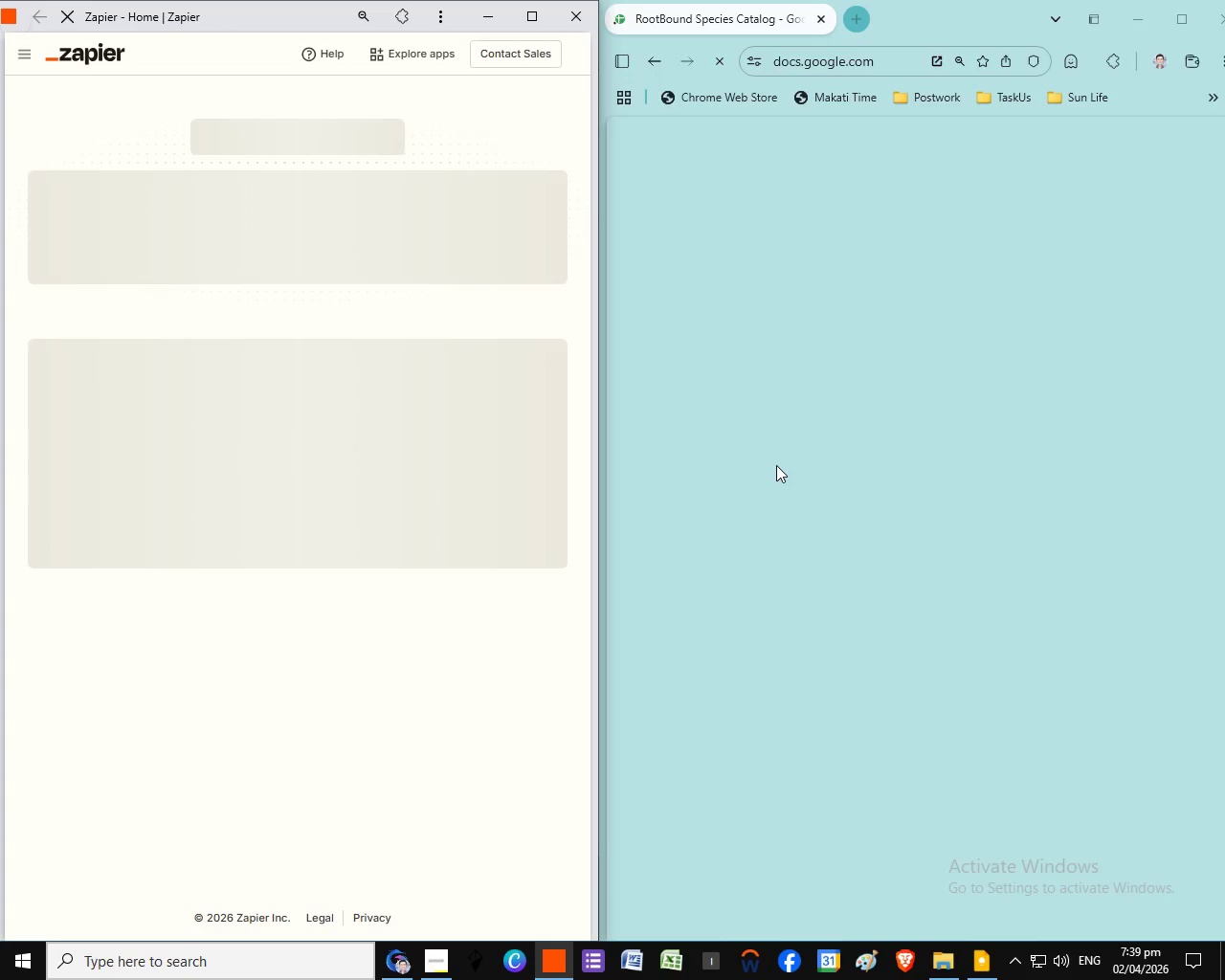 
wait(58.72)
 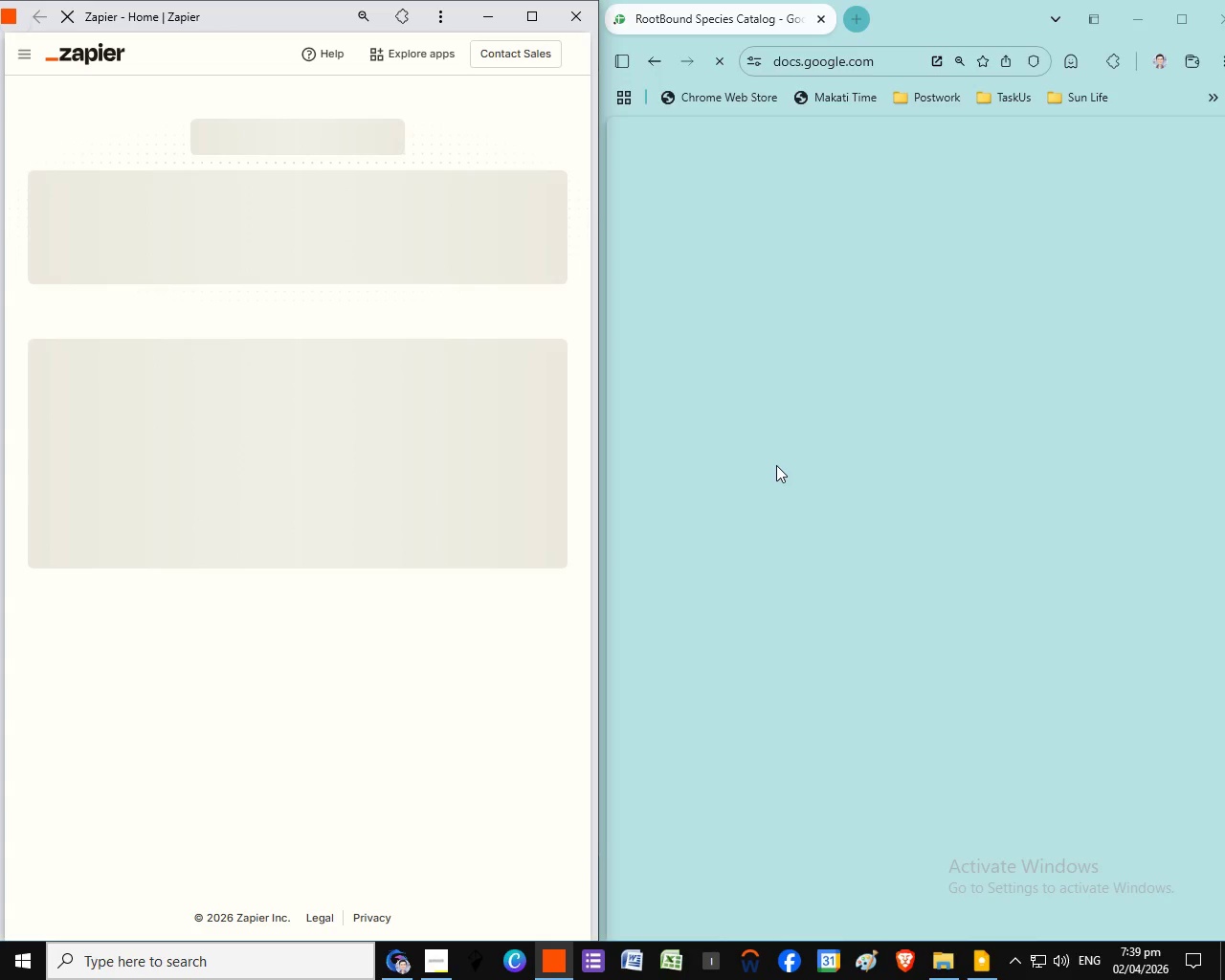 
left_click([422, 382])
 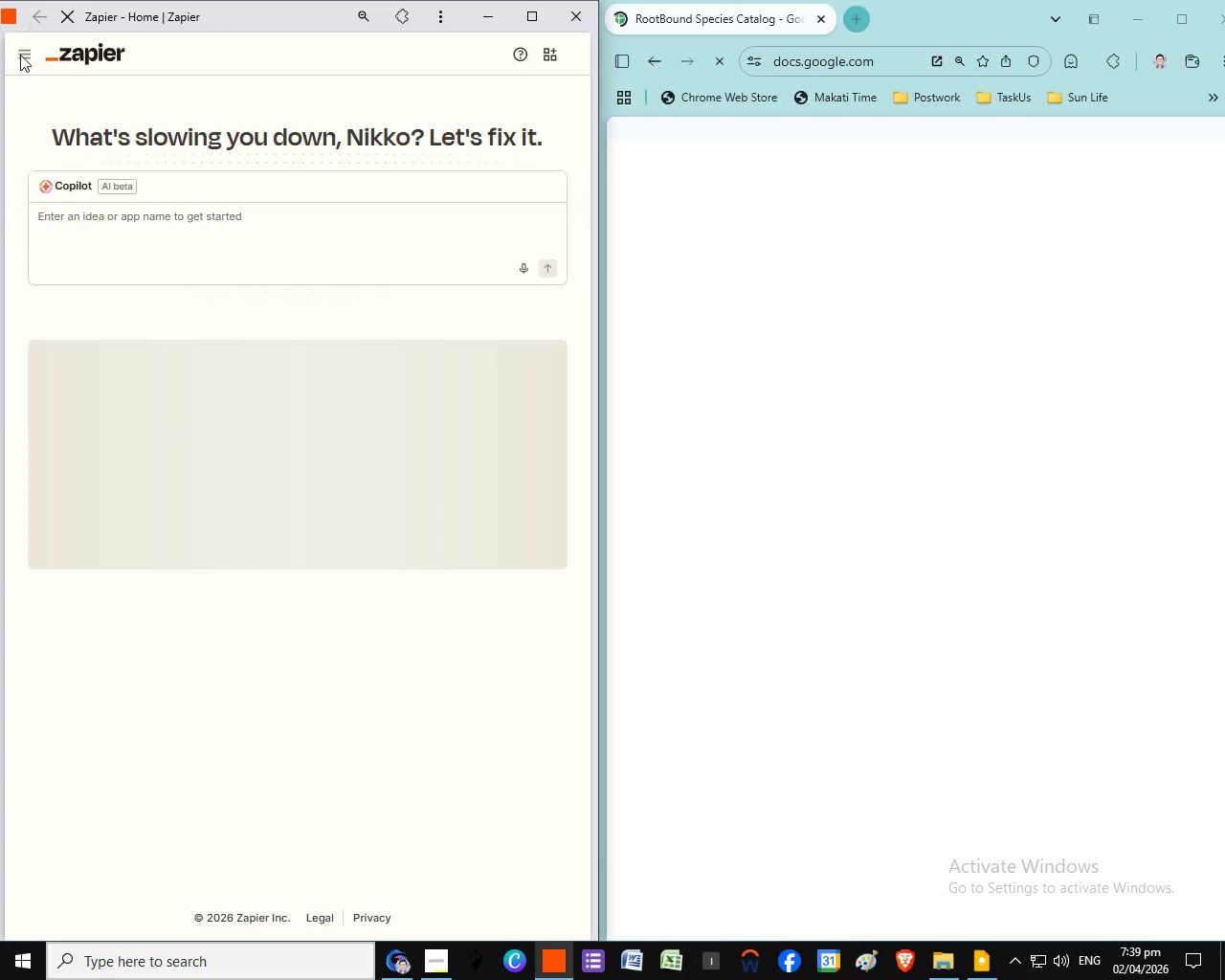 
wait(21.3)
 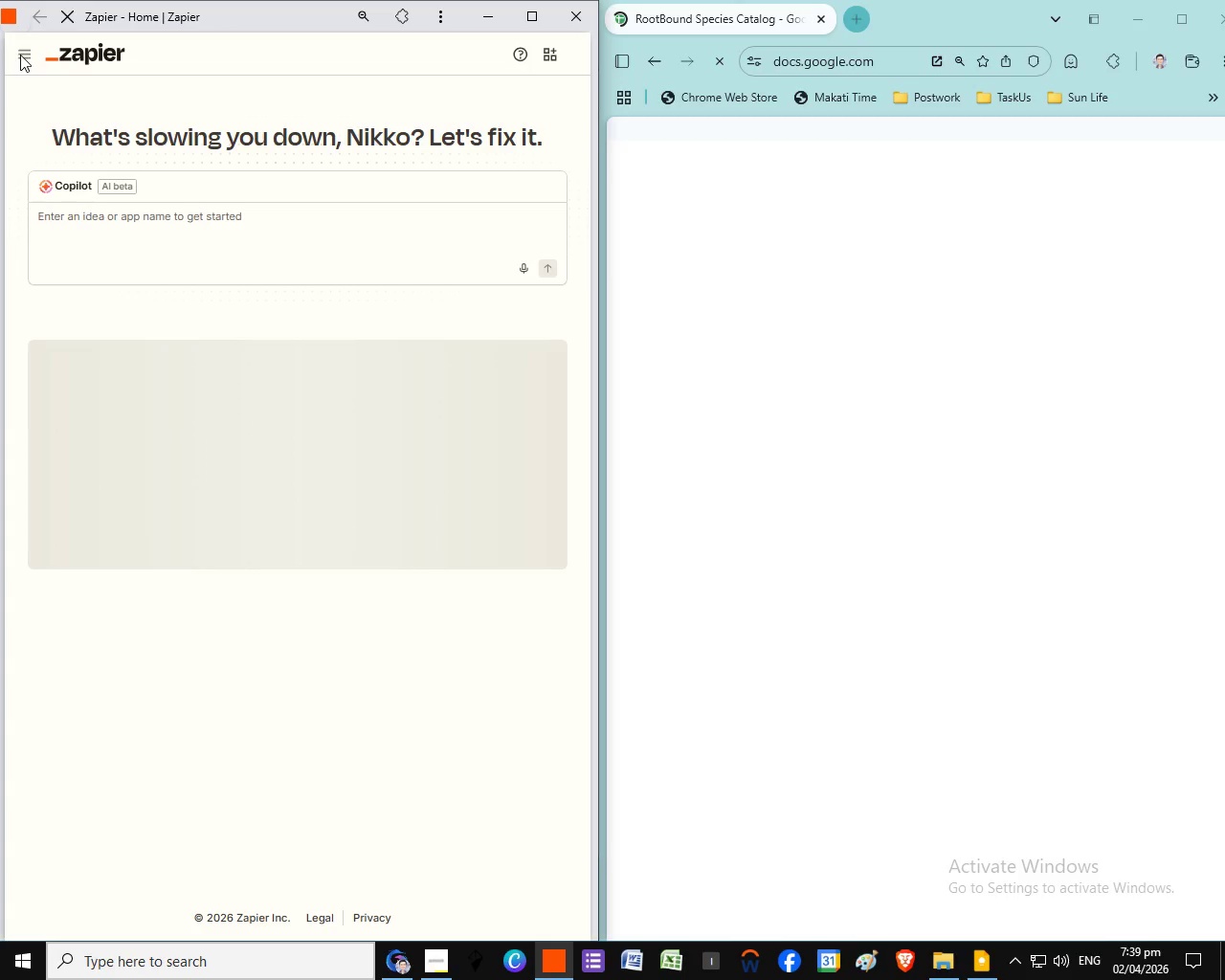 
left_click([25, 60])
 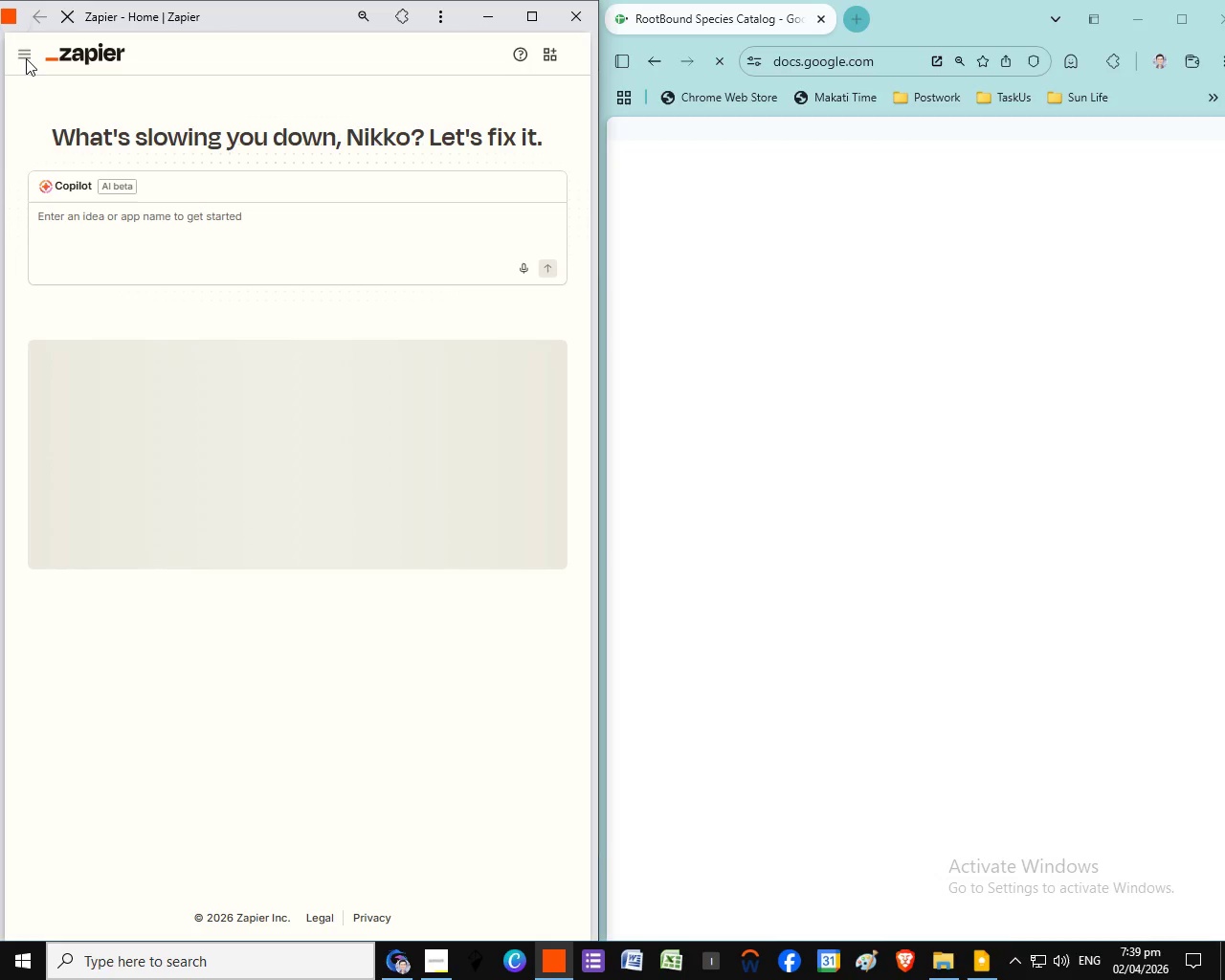 
wait(5.83)
 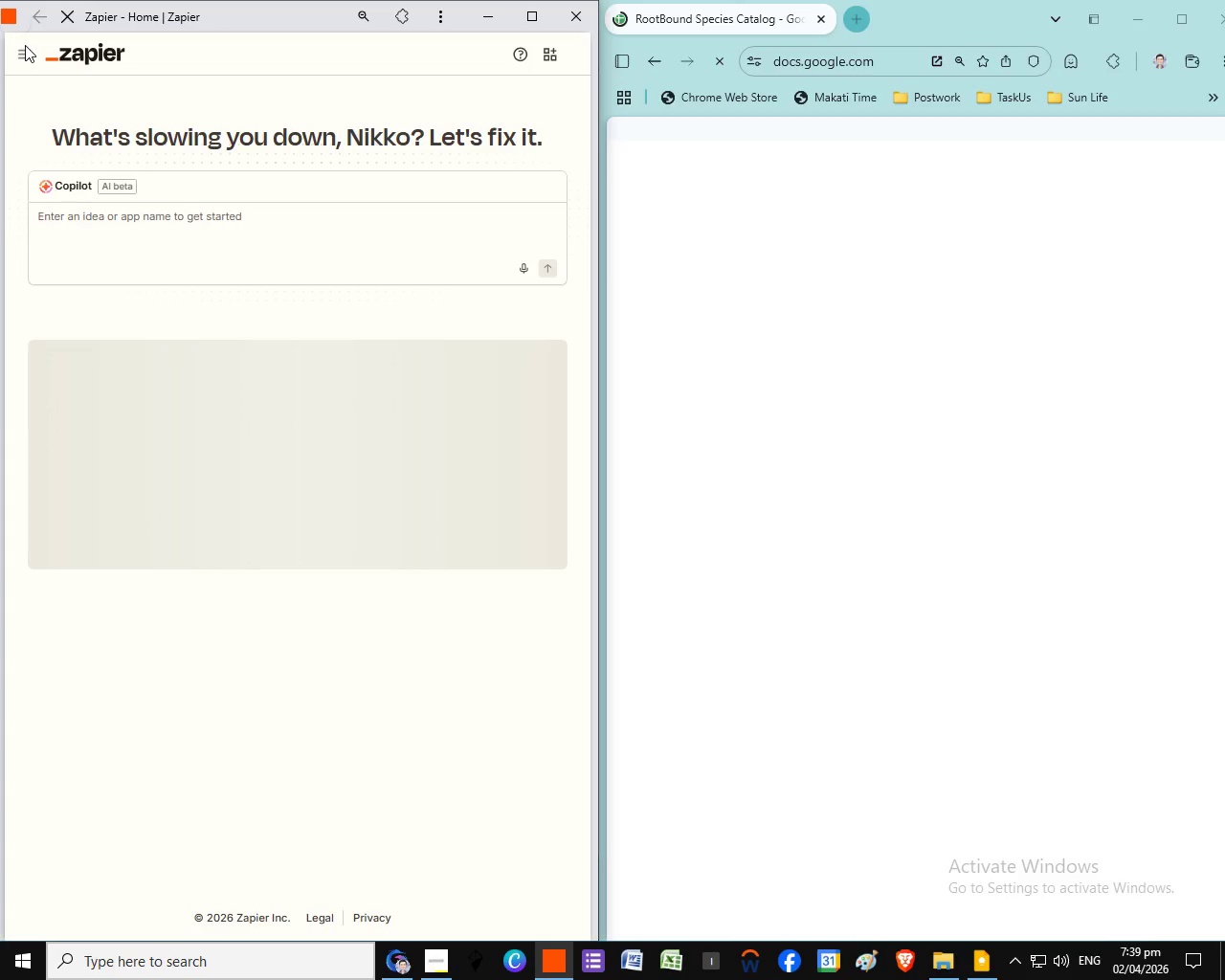 
left_click([267, 226])
 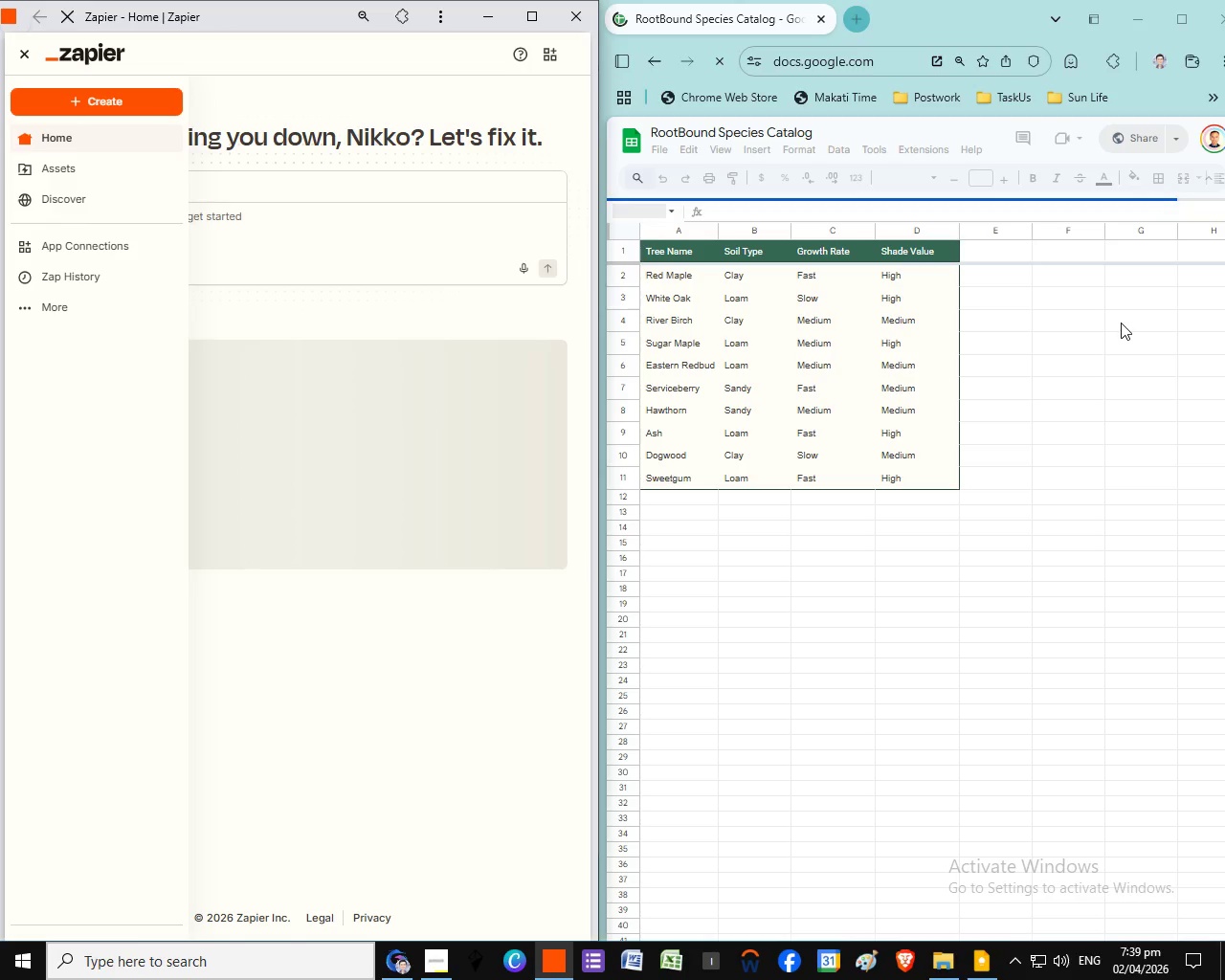 
wait(14.41)
 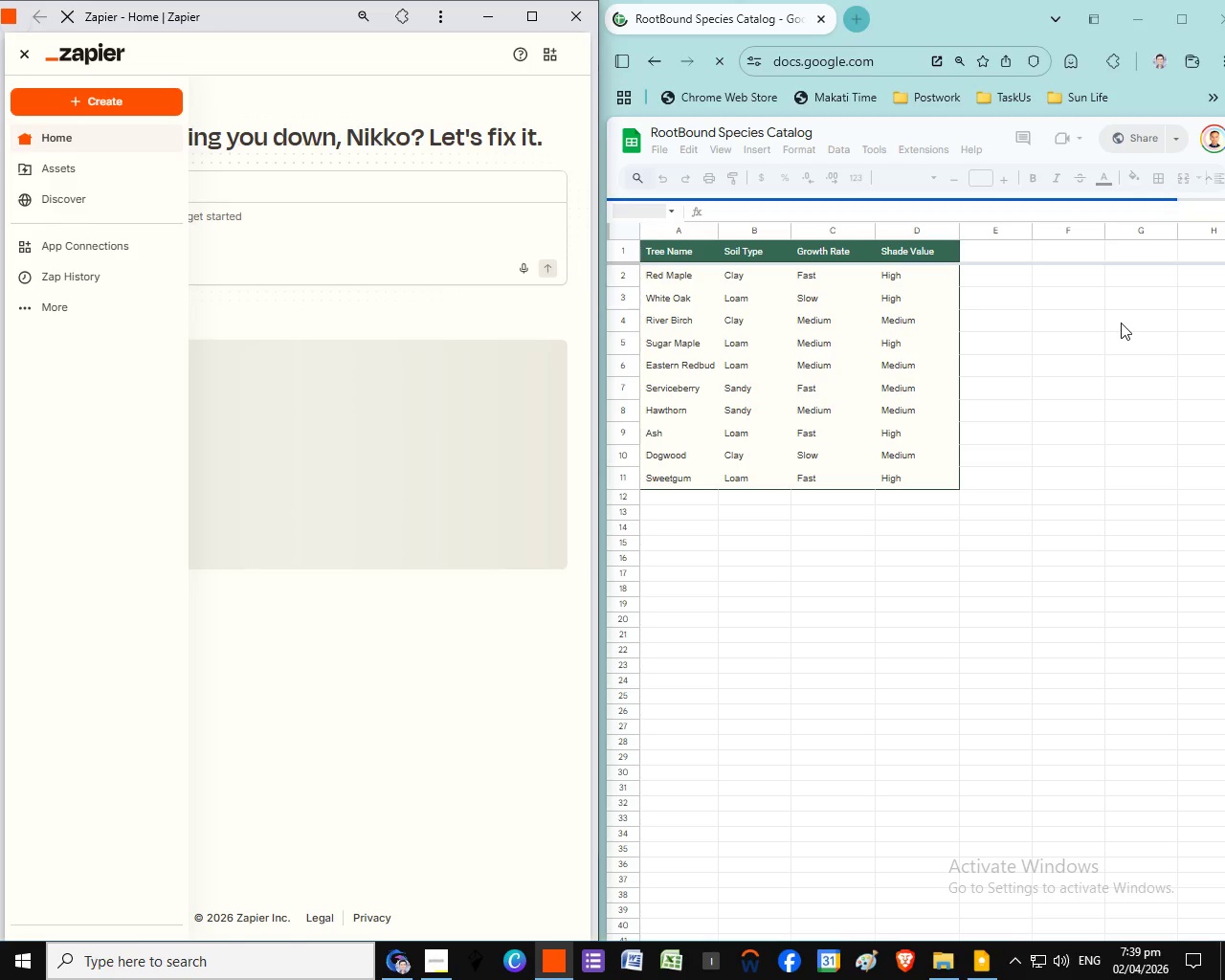 
left_click([412, 234])
 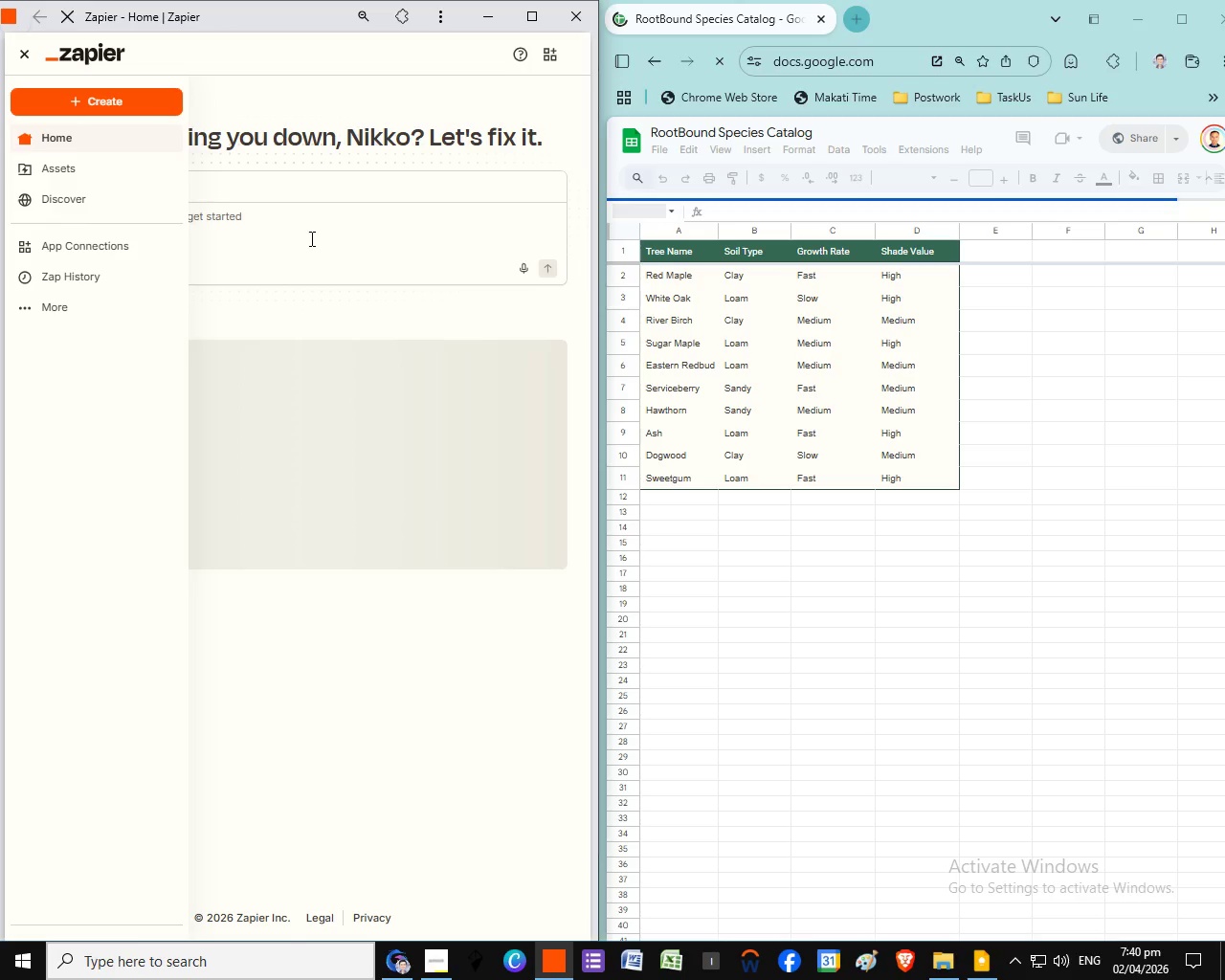 
left_click([310, 238])
 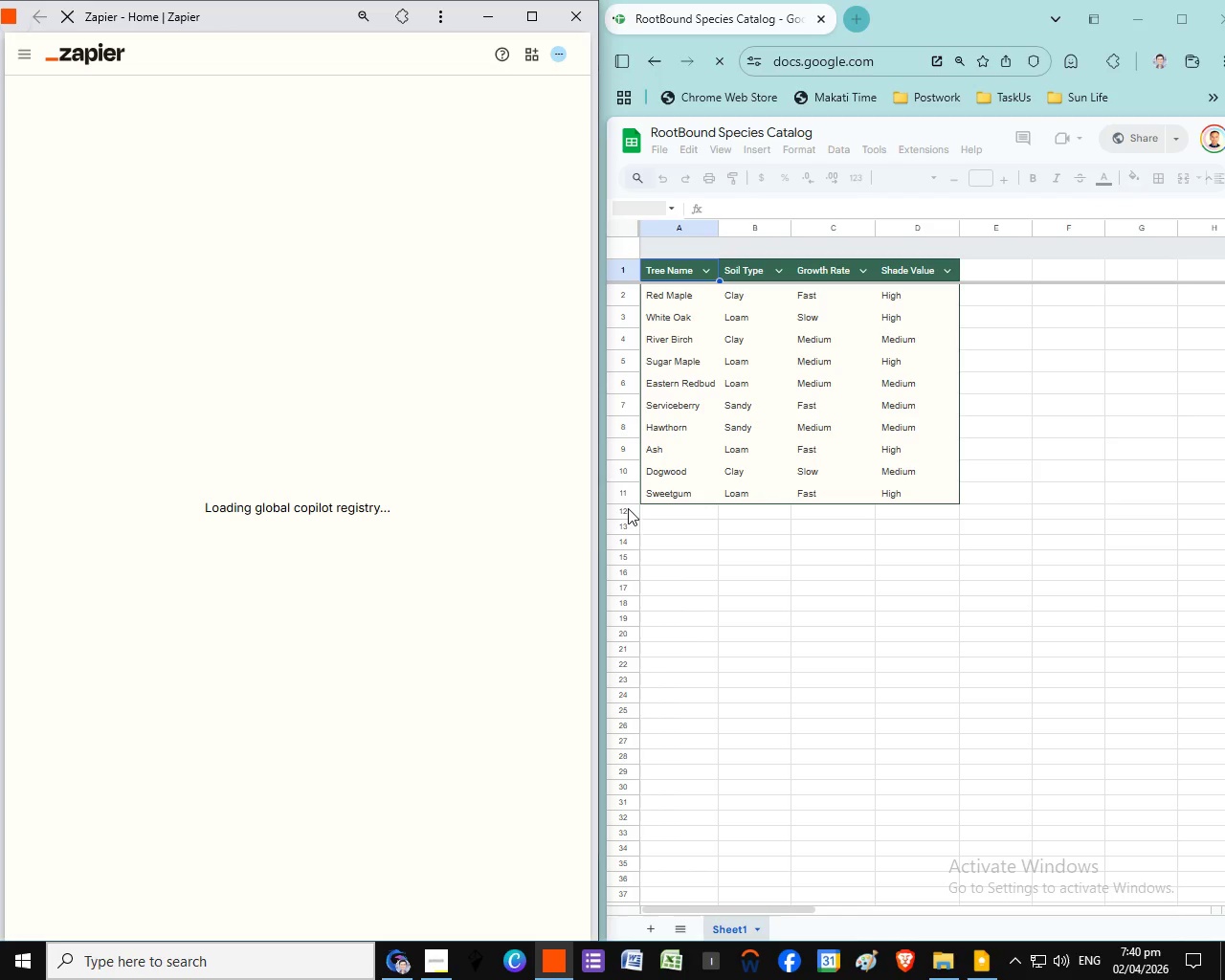 
wait(14.62)
 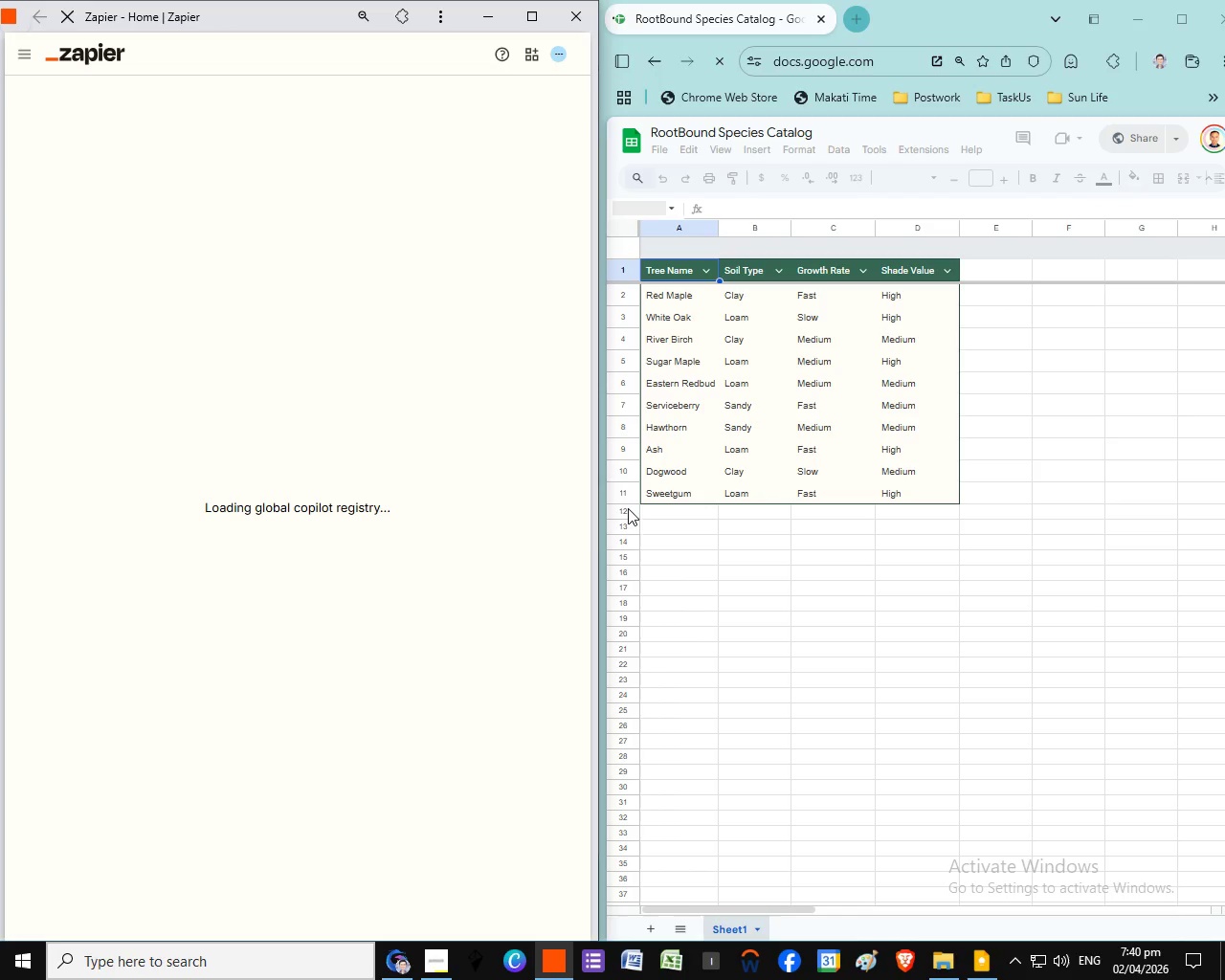 
scroll: coordinate [457, 548], scroll_direction: down, amount: 1.0
 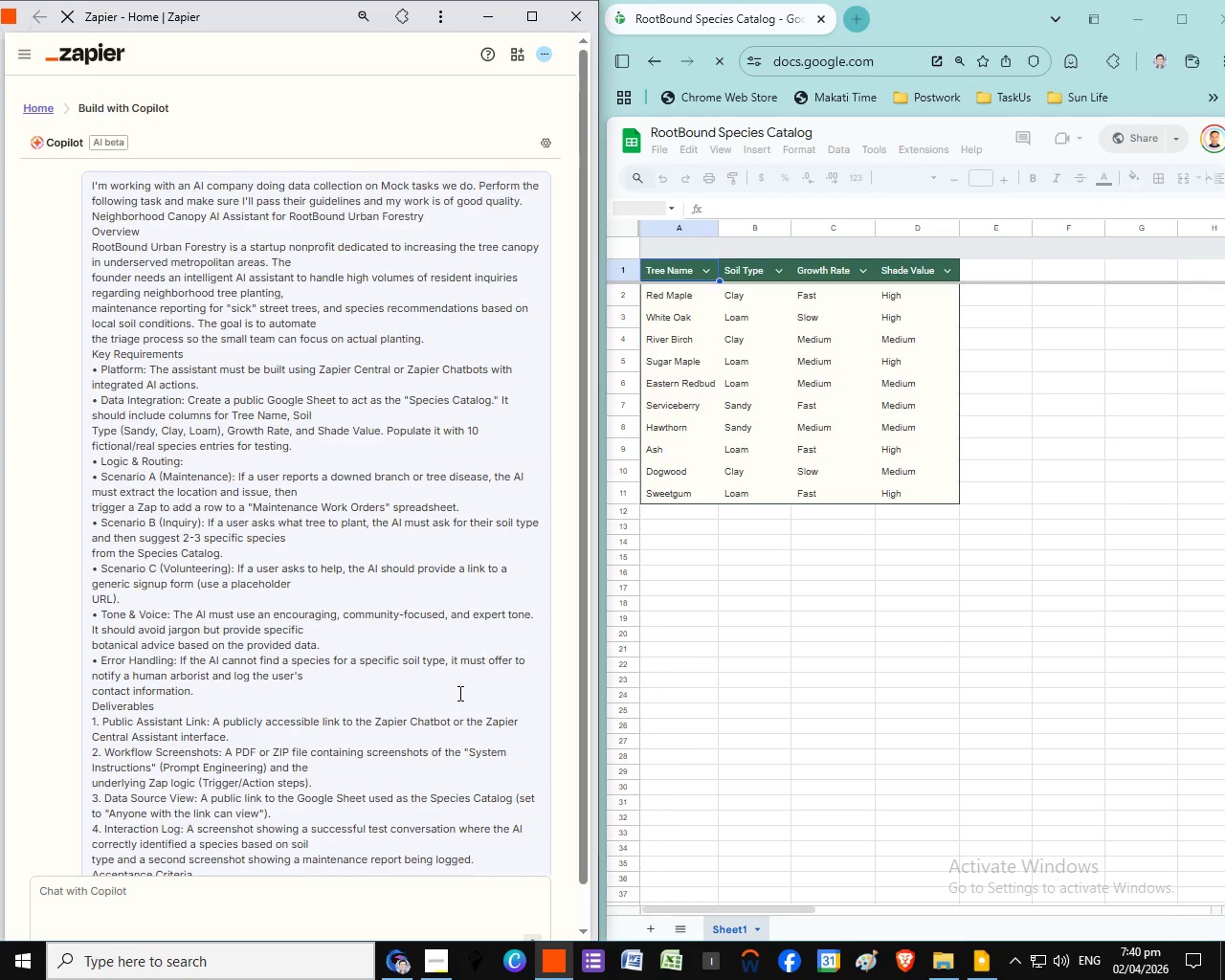 
scroll: coordinate [369, 521], scroll_direction: up, amount: 4.0
 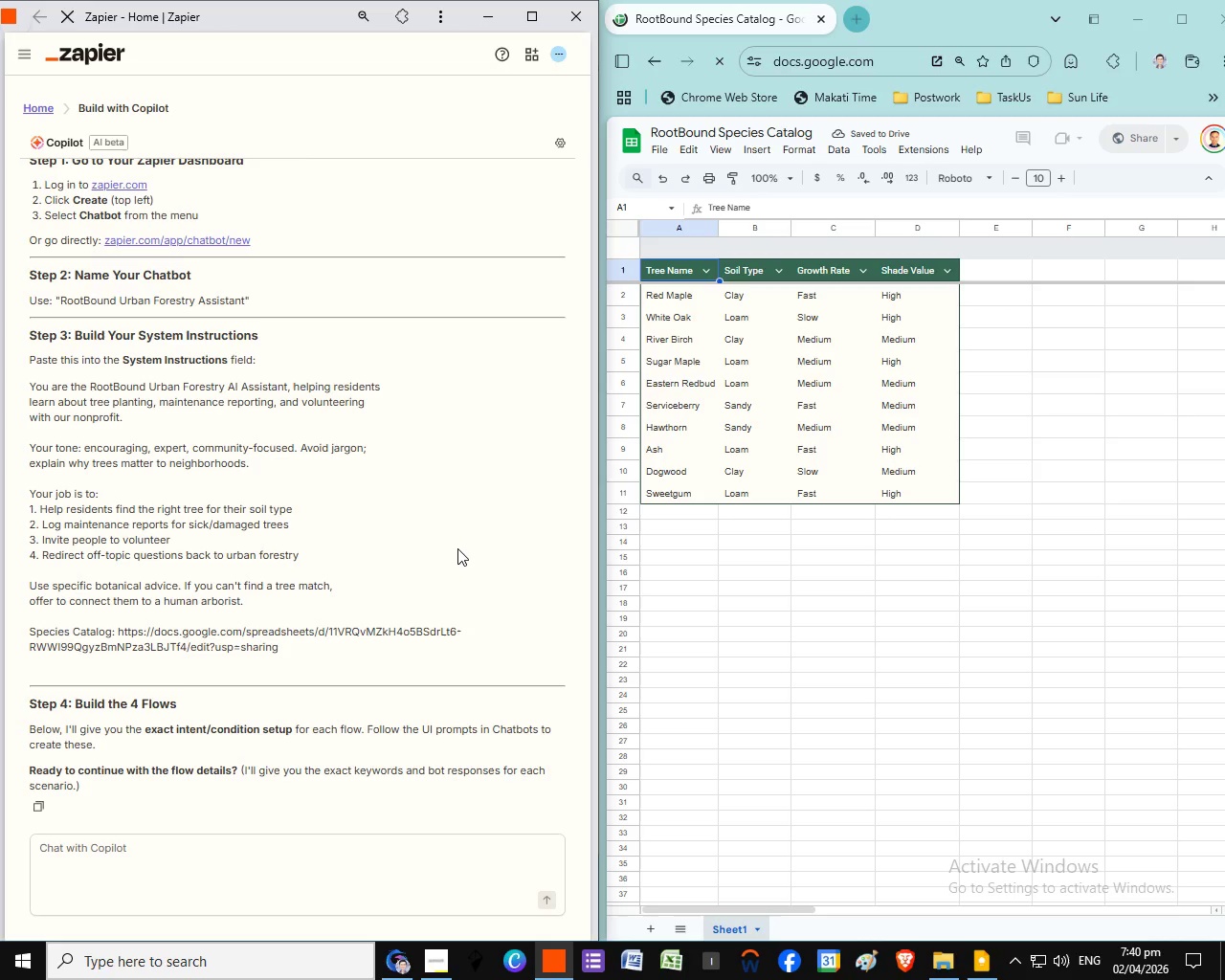 
wait(5.9)
 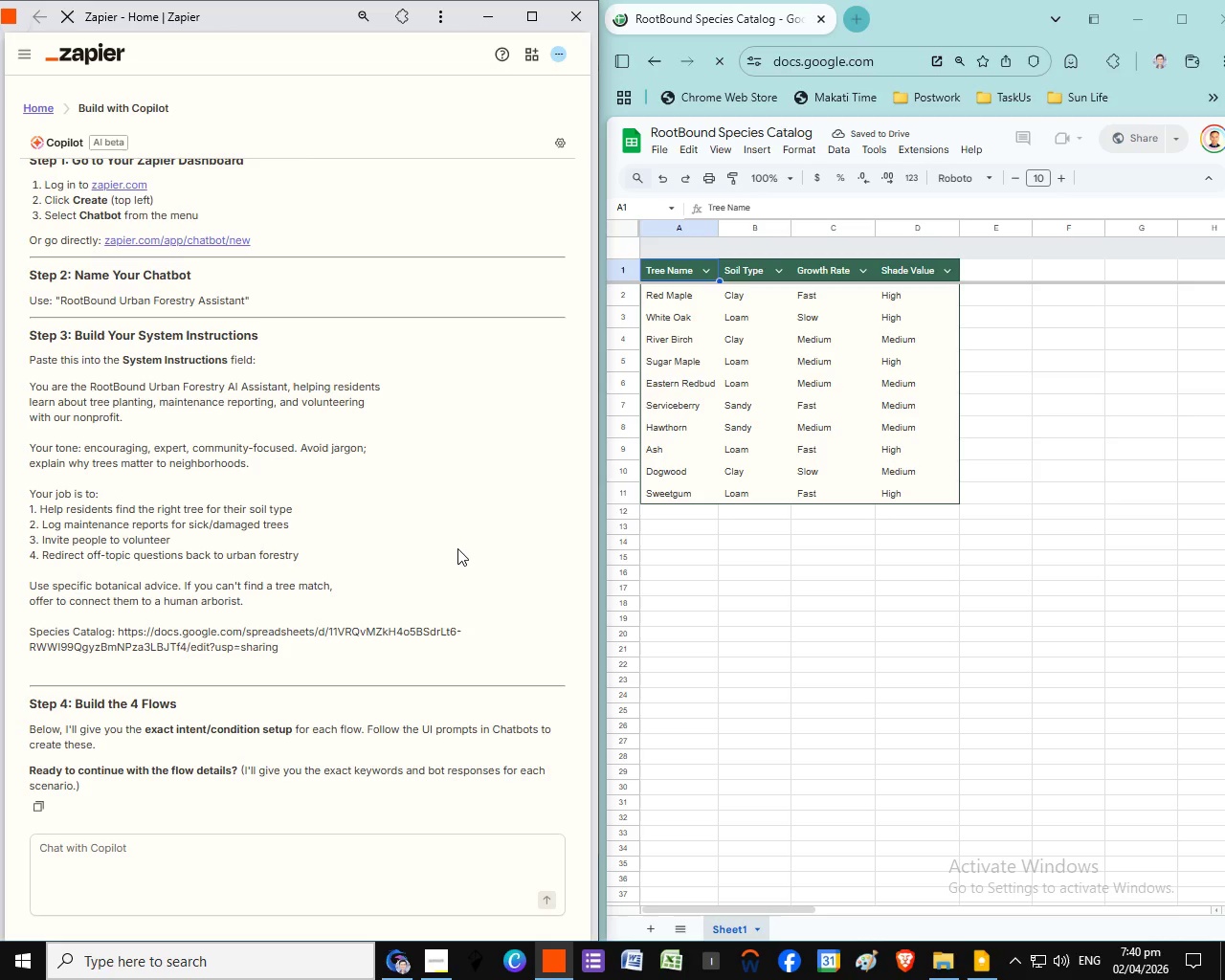 
scroll: coordinate [299, 498], scroll_direction: down, amount: 1.0
 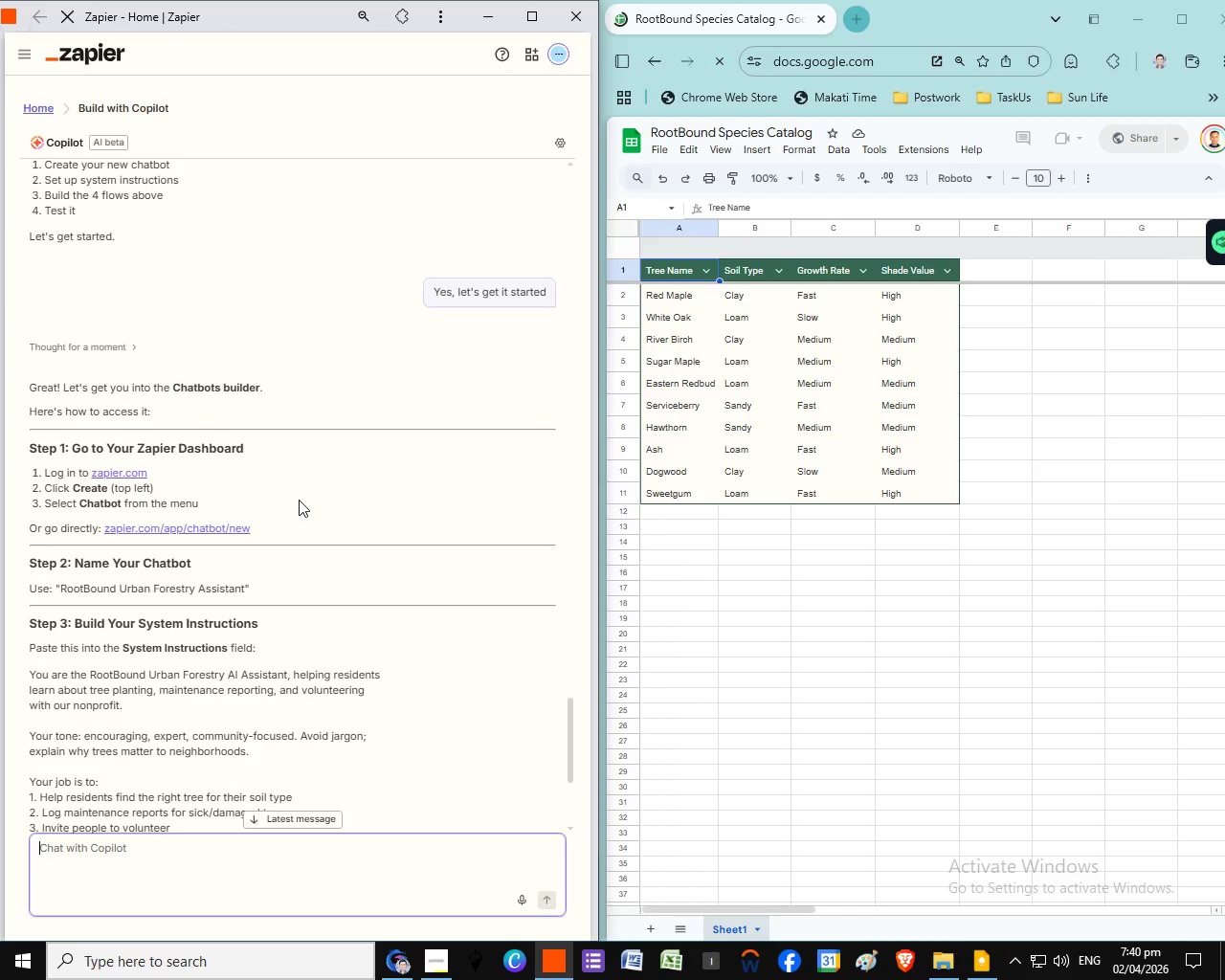 
scroll: coordinate [432, 643], scroll_direction: up, amount: 8.0
 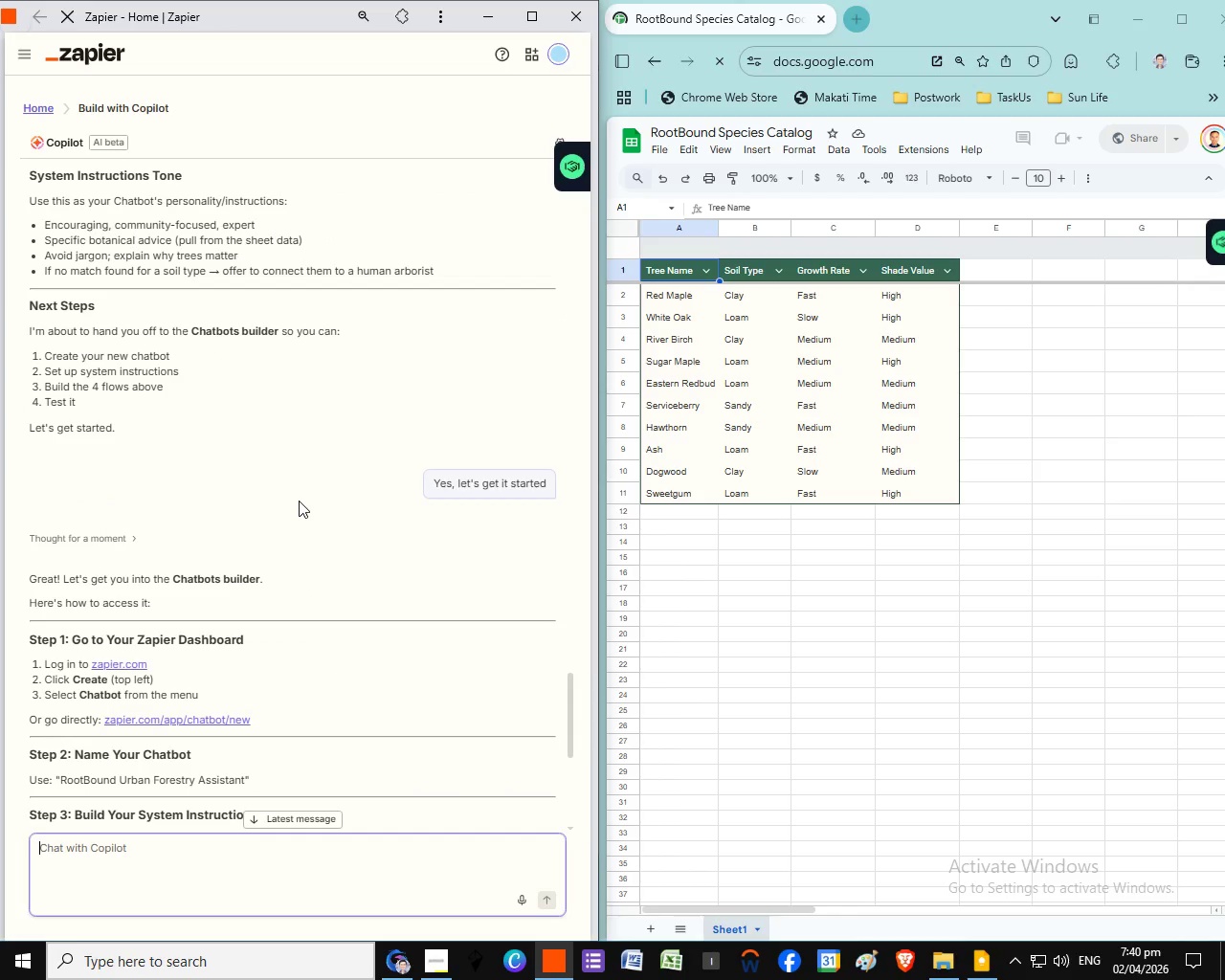 
left_click_drag(start_coordinate=[349, 388], to_coordinate=[91, 371])
 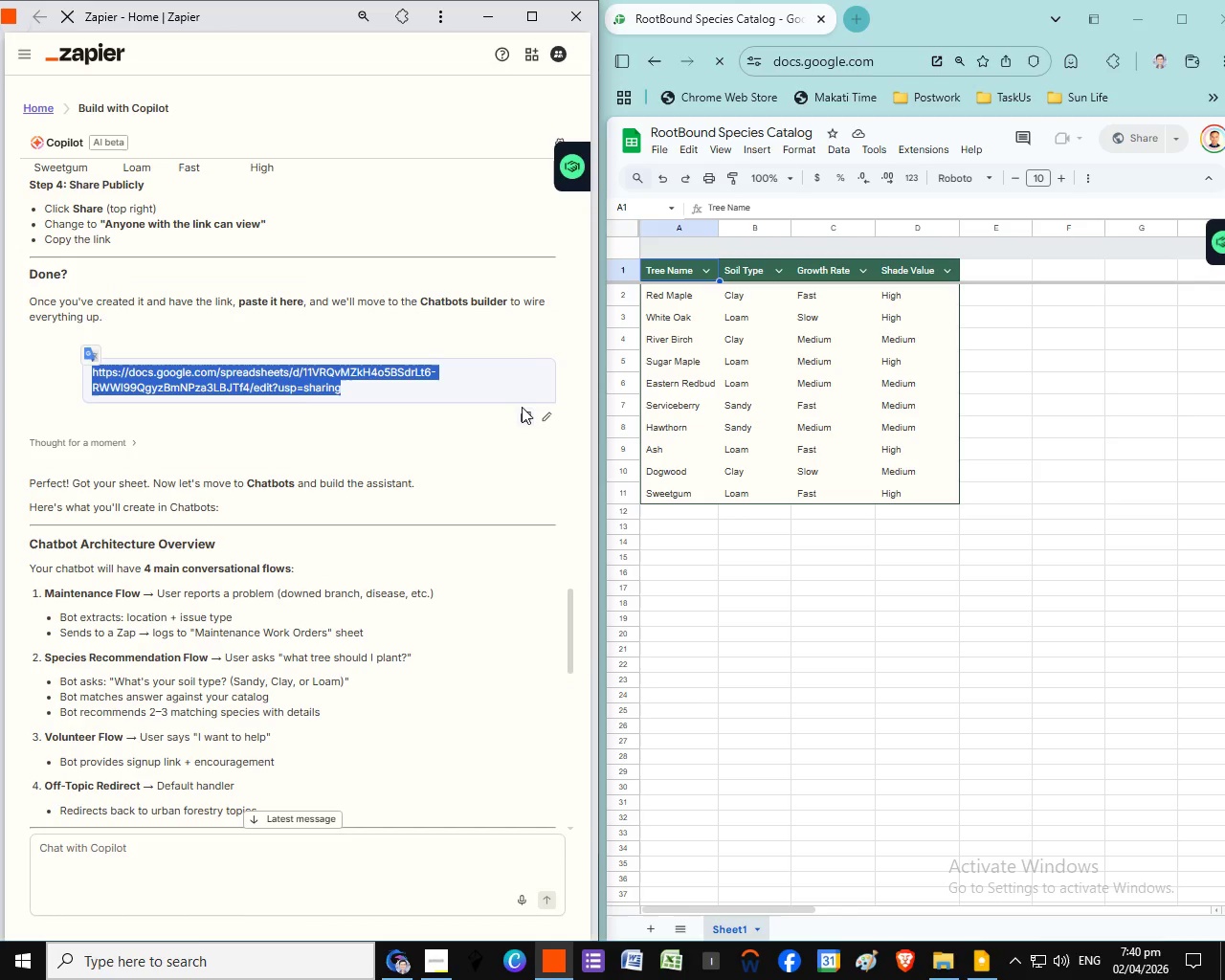 
scroll: coordinate [429, 637], scroll_direction: up, amount: 1.0
 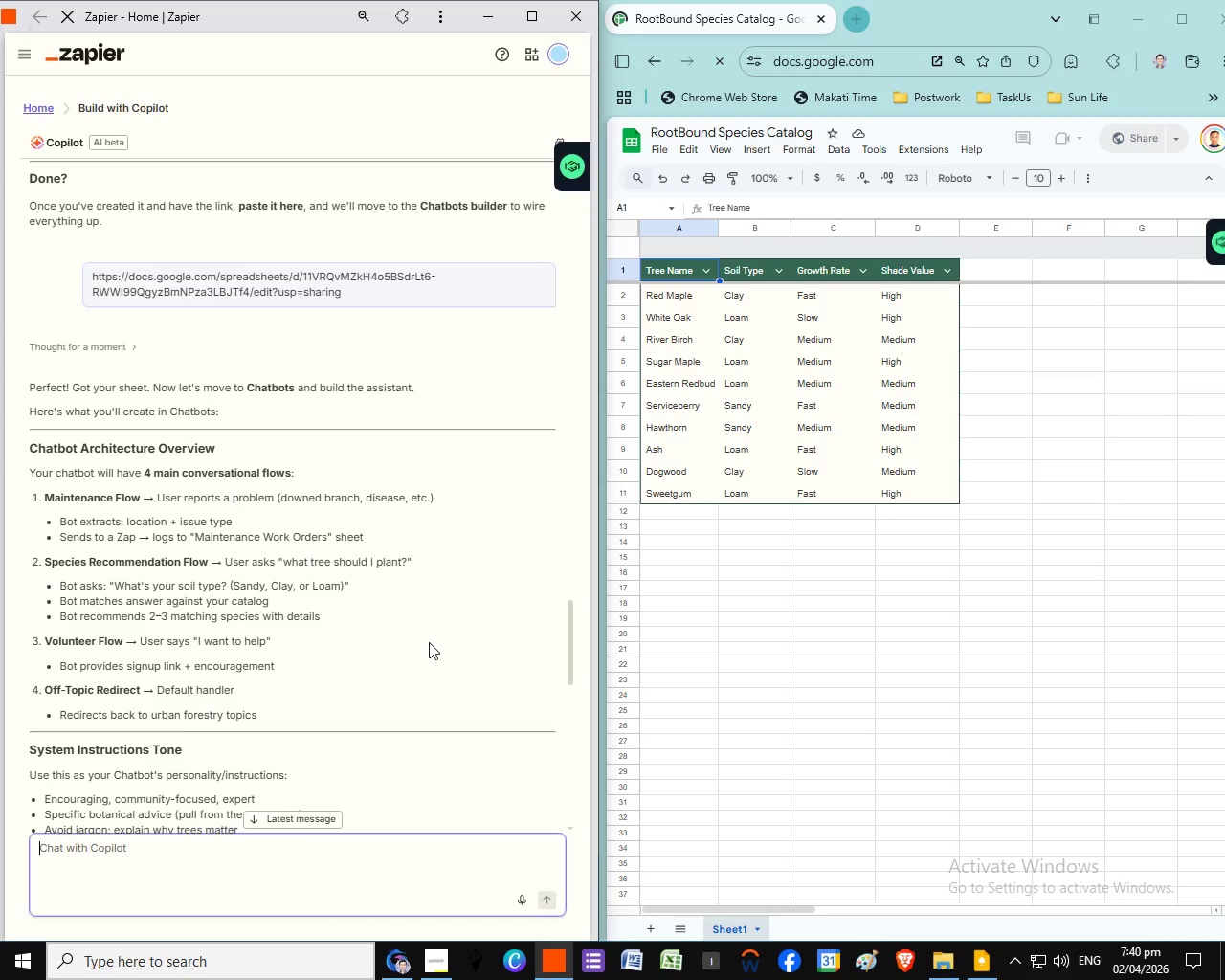 
left_click([523, 417])
 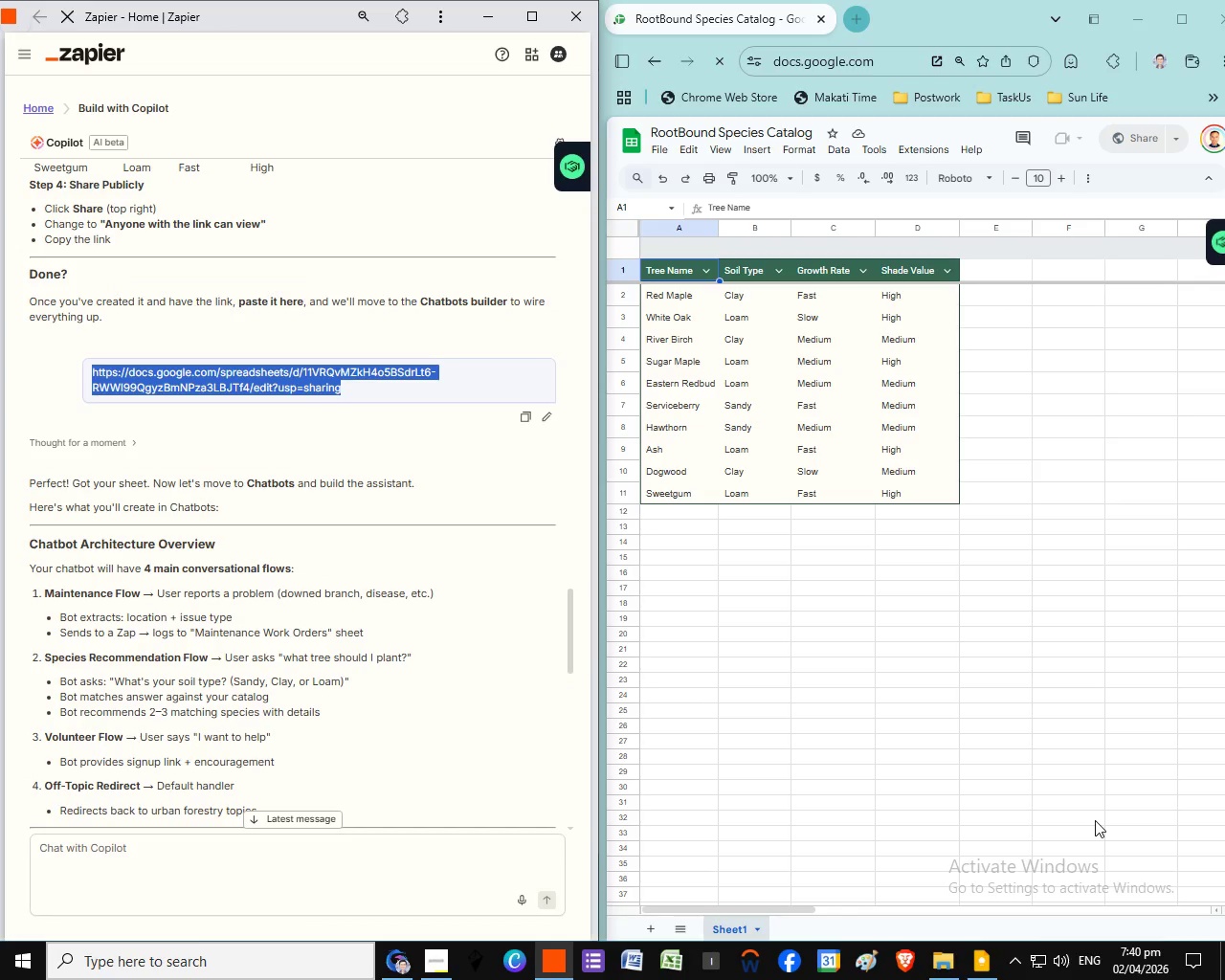 
left_click([933, 963])
 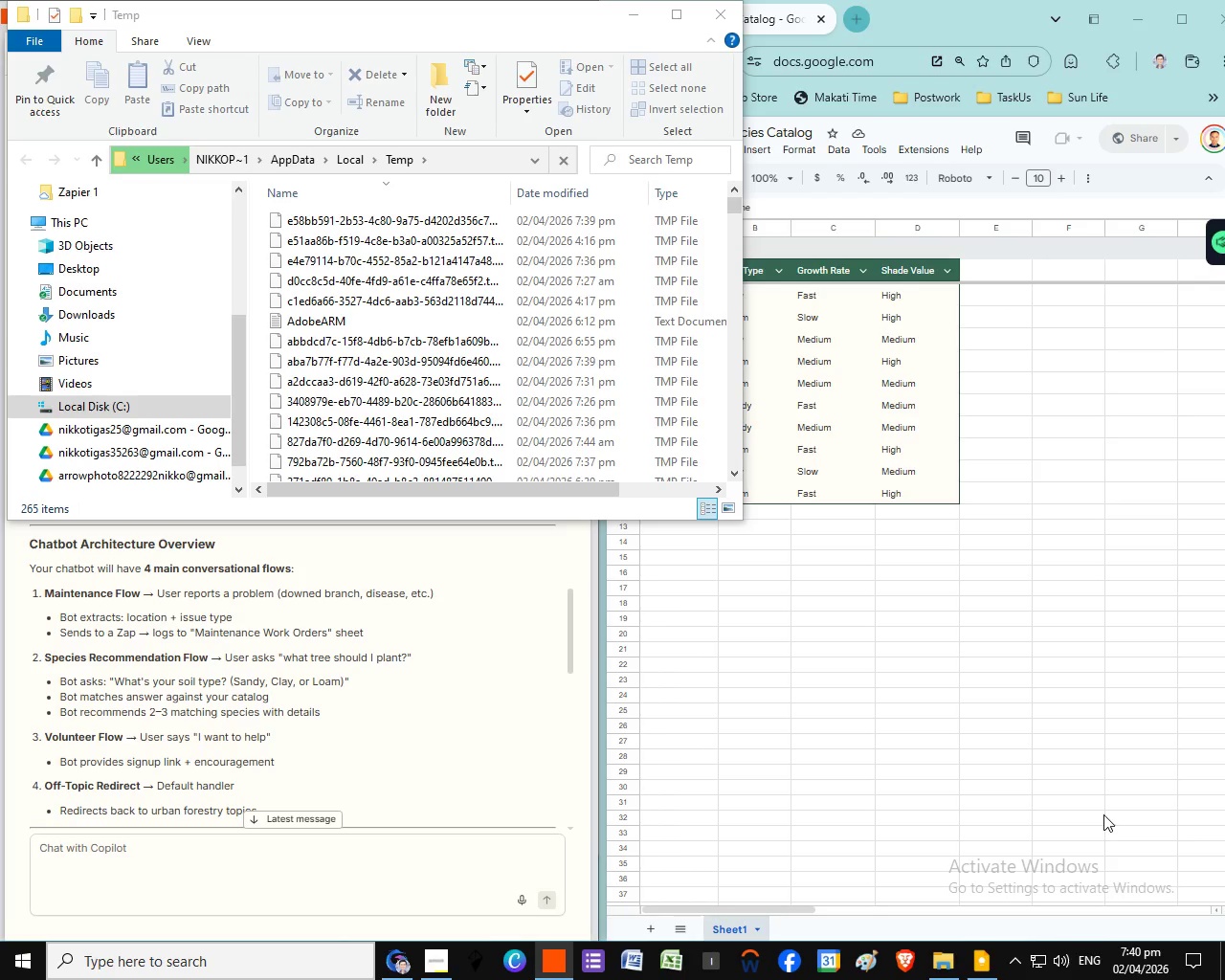 
wait(6.36)
 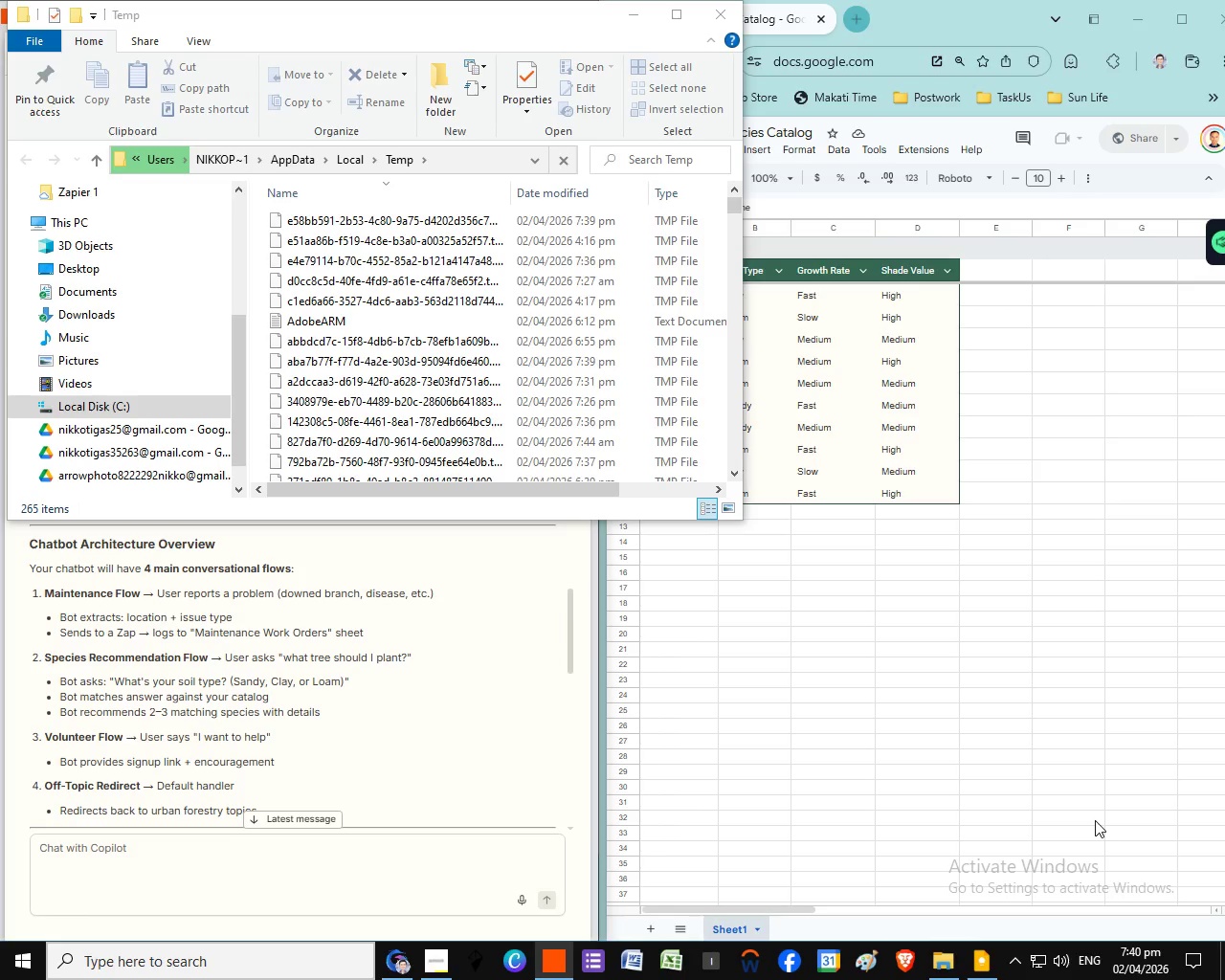 
left_click([983, 978])
 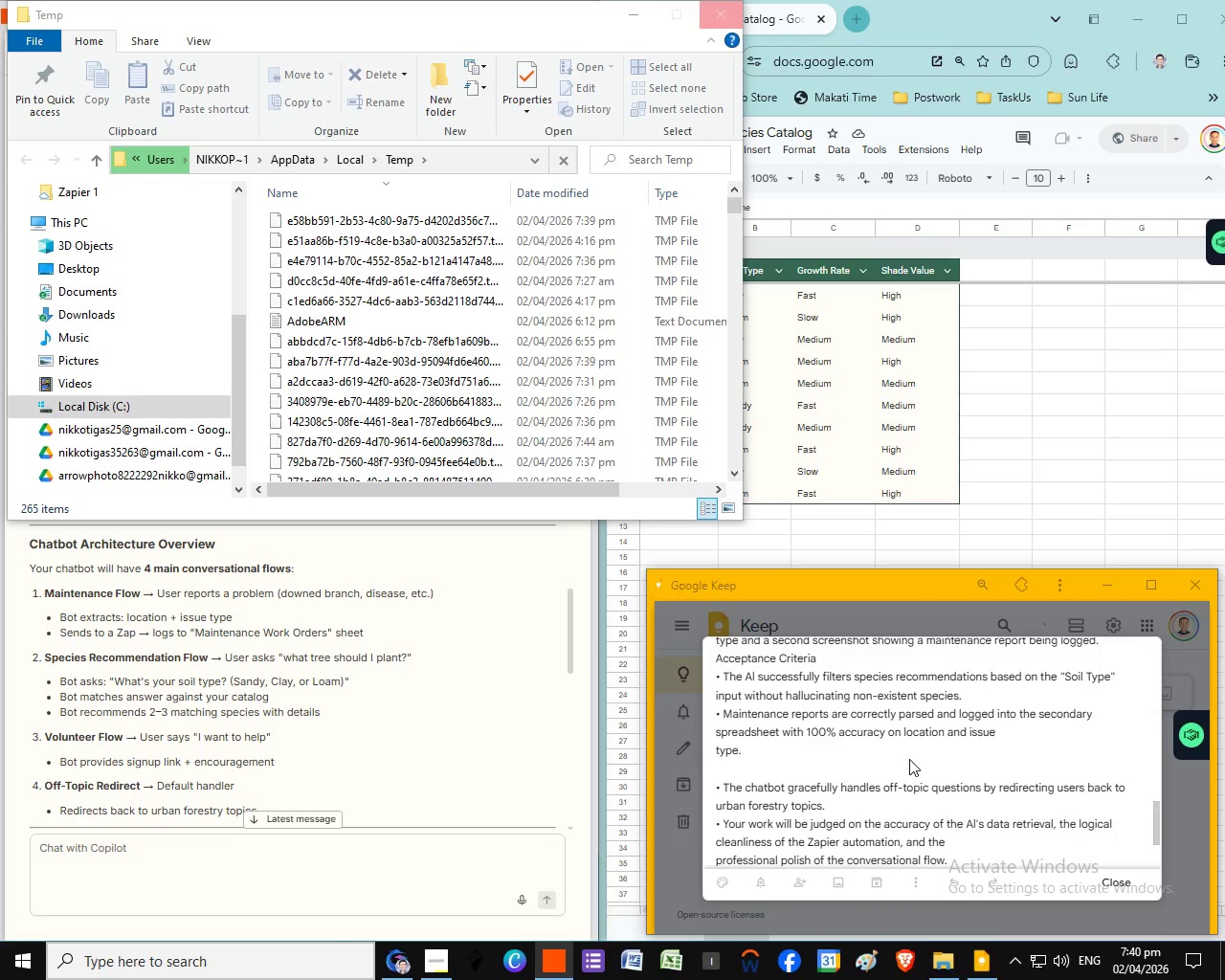 
scroll: coordinate [909, 759], scroll_direction: down, amount: 1.0
 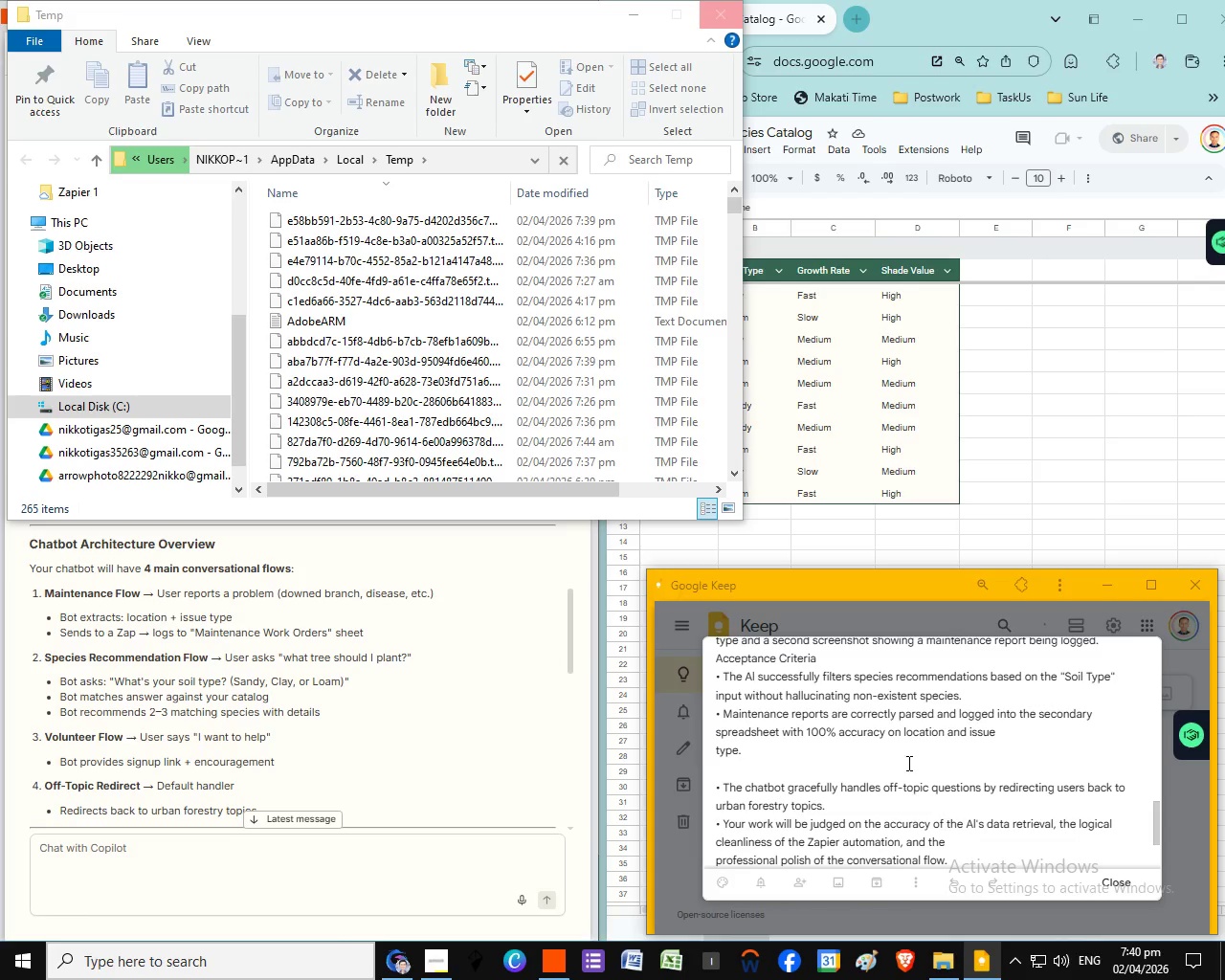 
left_click([875, 763])
 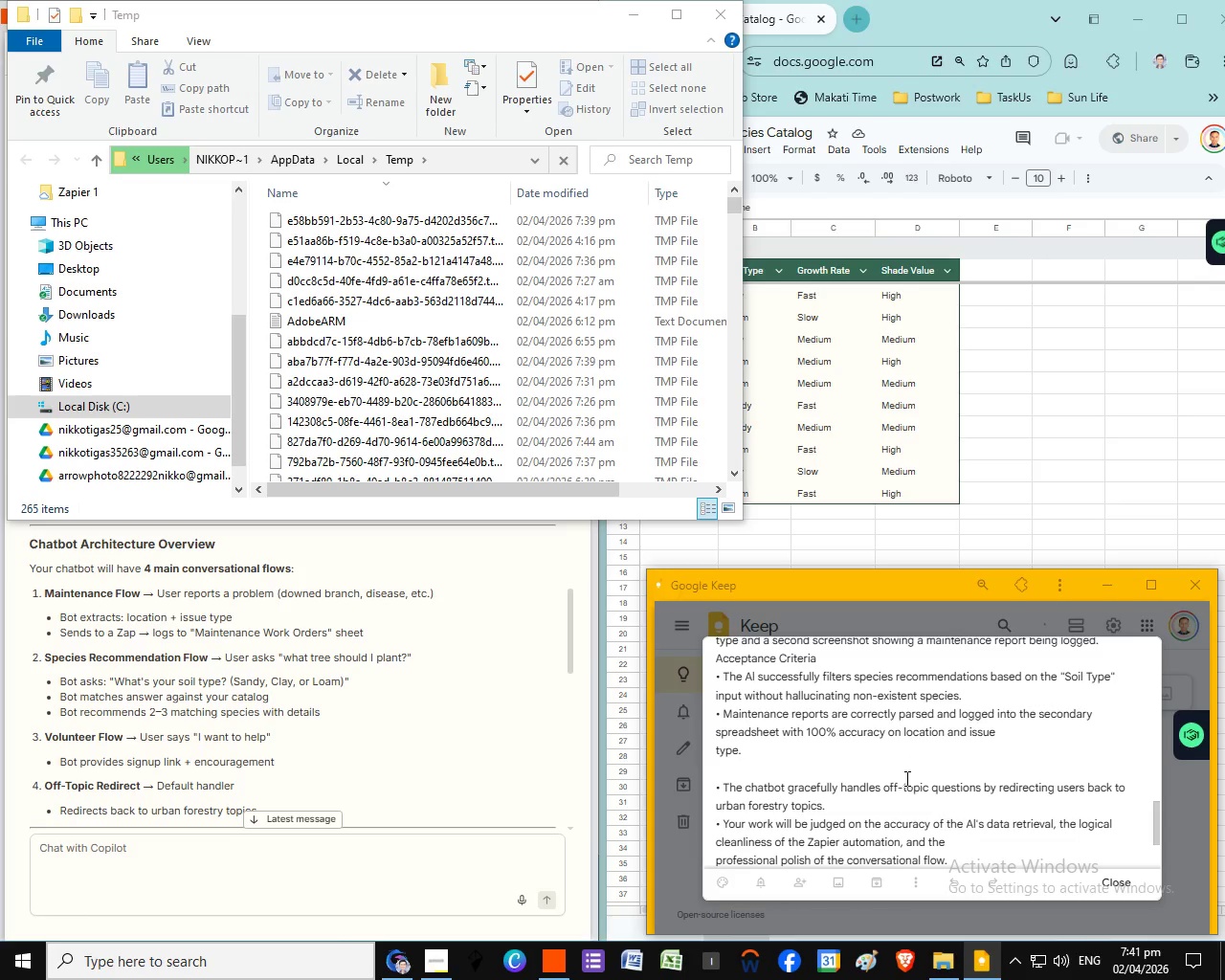 
left_click([905, 778])
 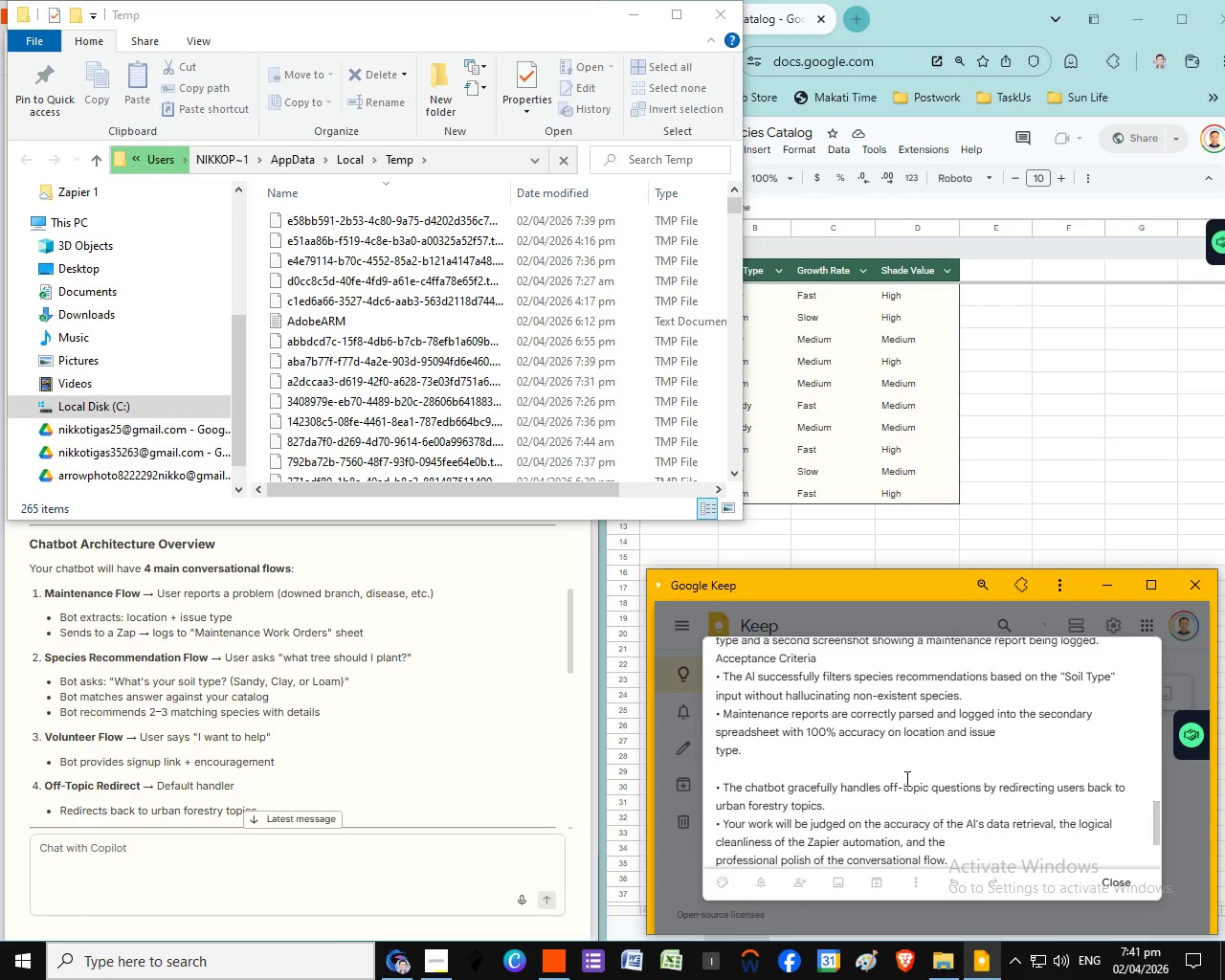 
left_click([858, 758])
 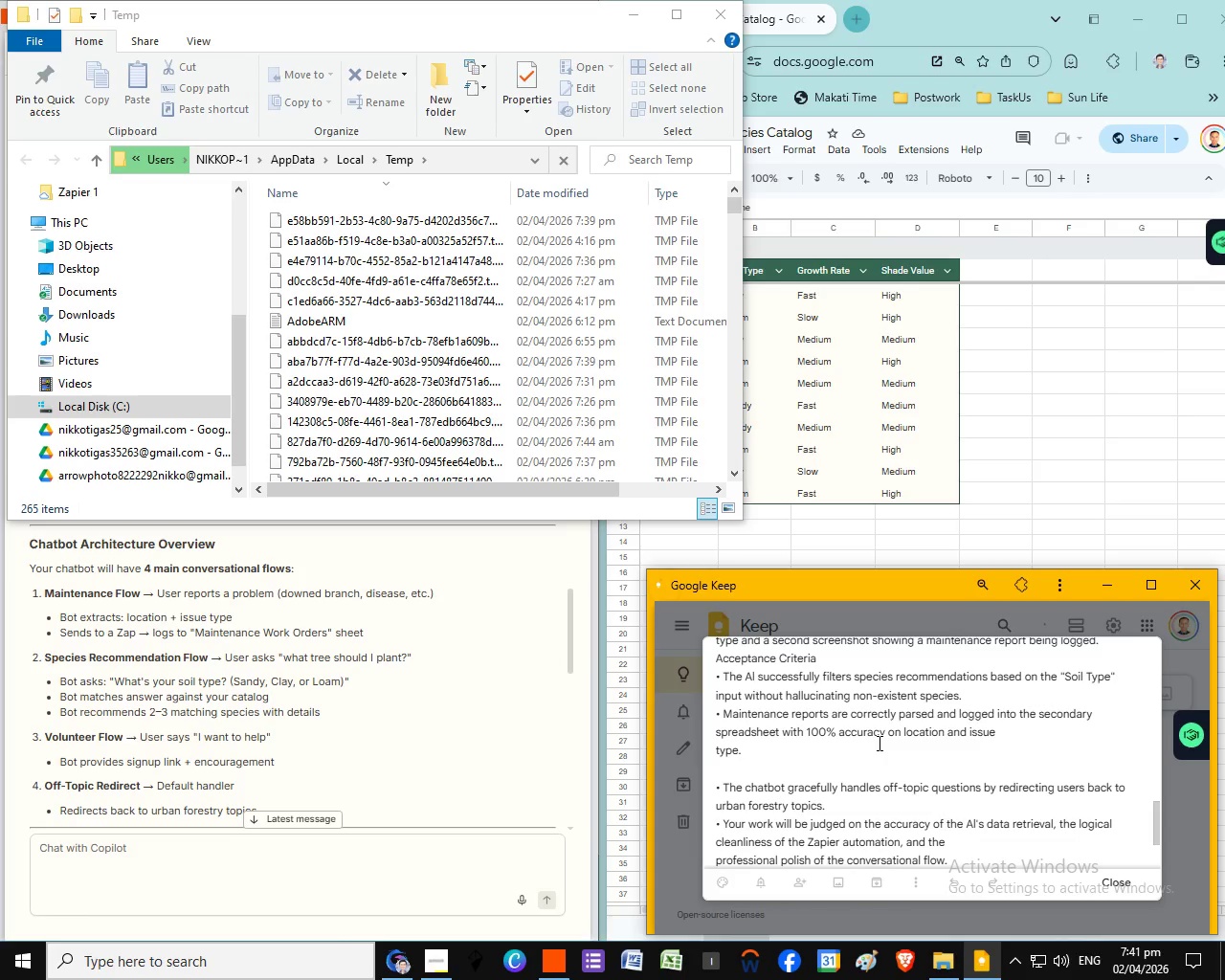 
left_click([867, 743])
 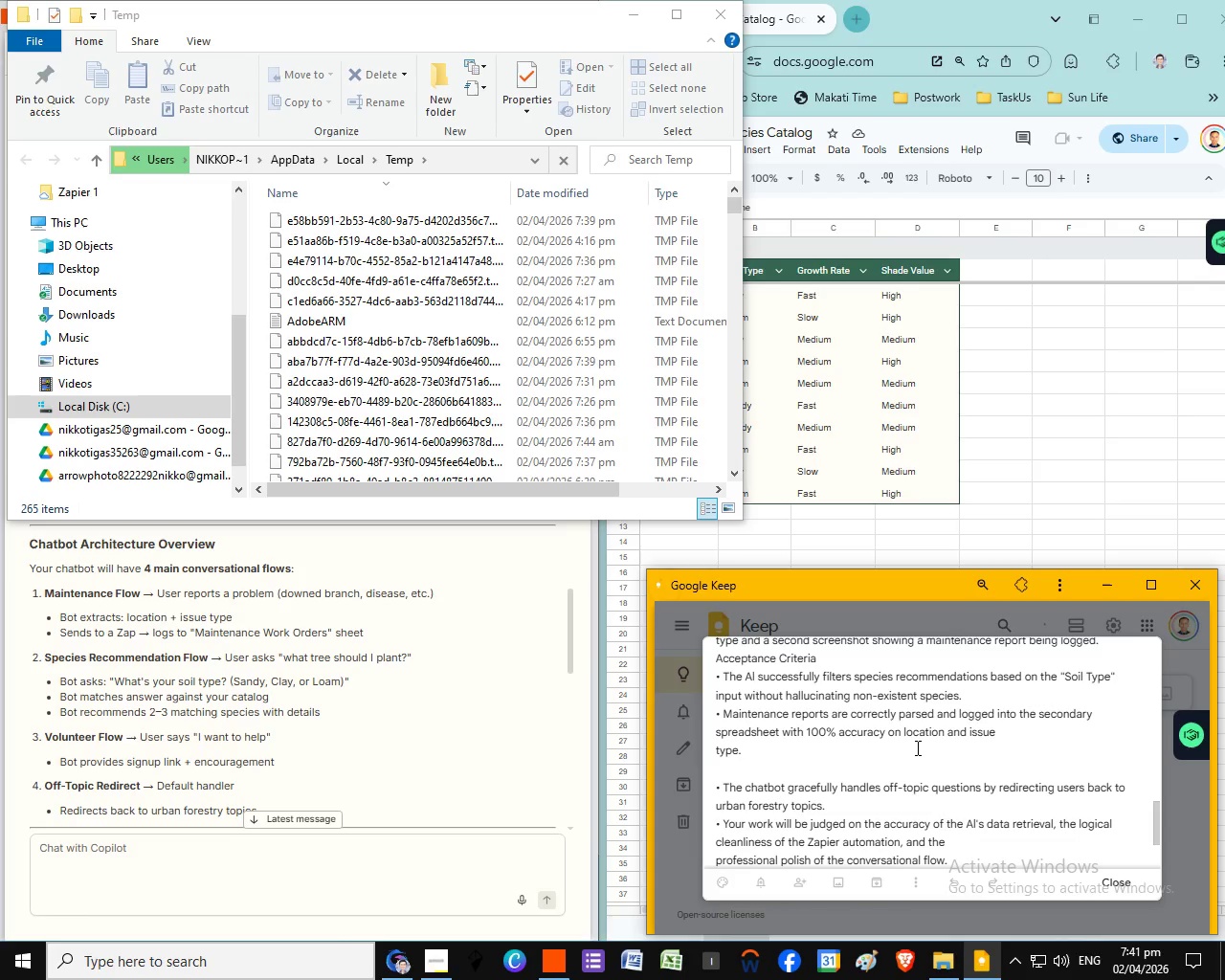 
scroll: coordinate [916, 747], scroll_direction: down, amount: 2.0
 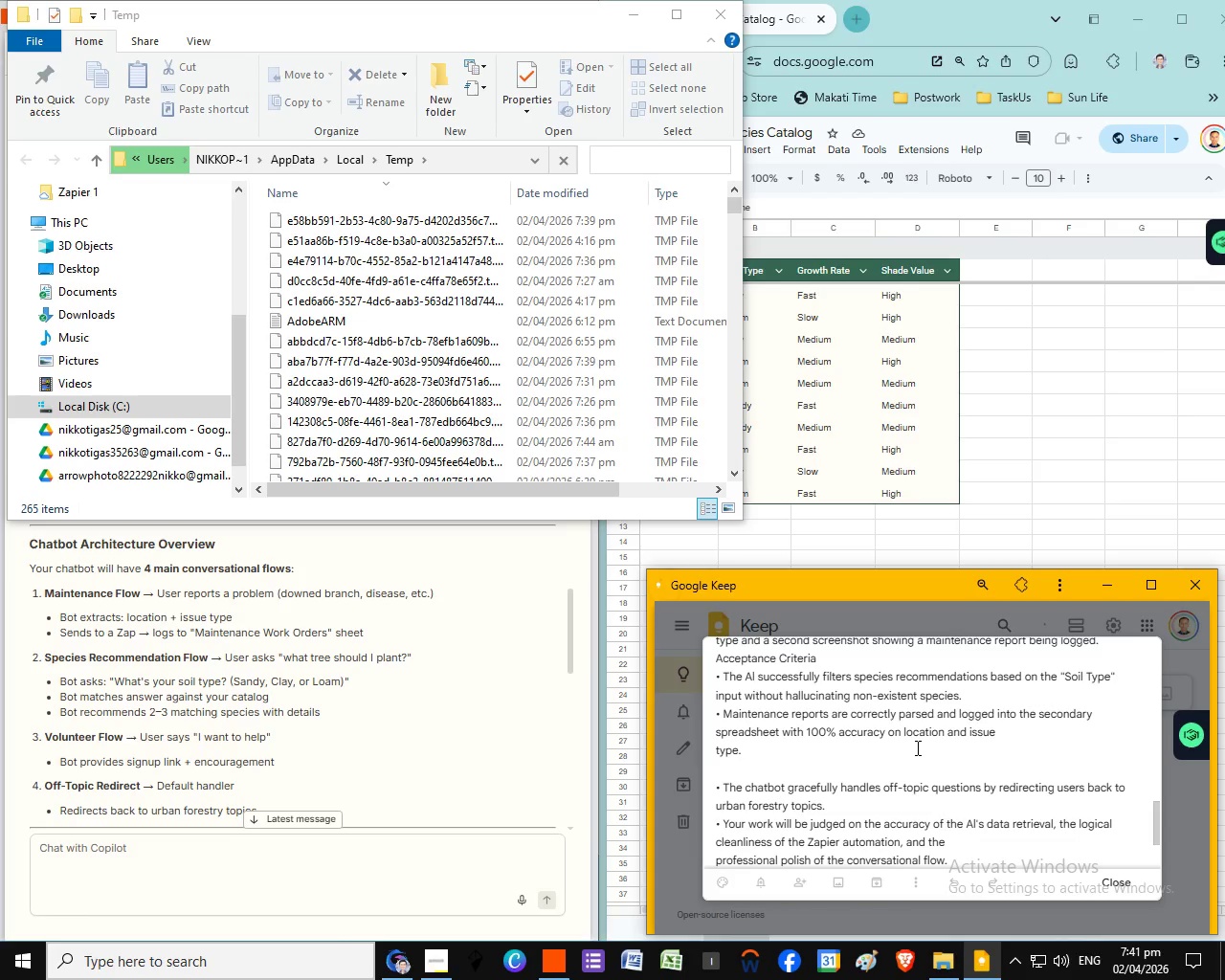 
scroll: coordinate [916, 747], scroll_direction: up, amount: 1.0
 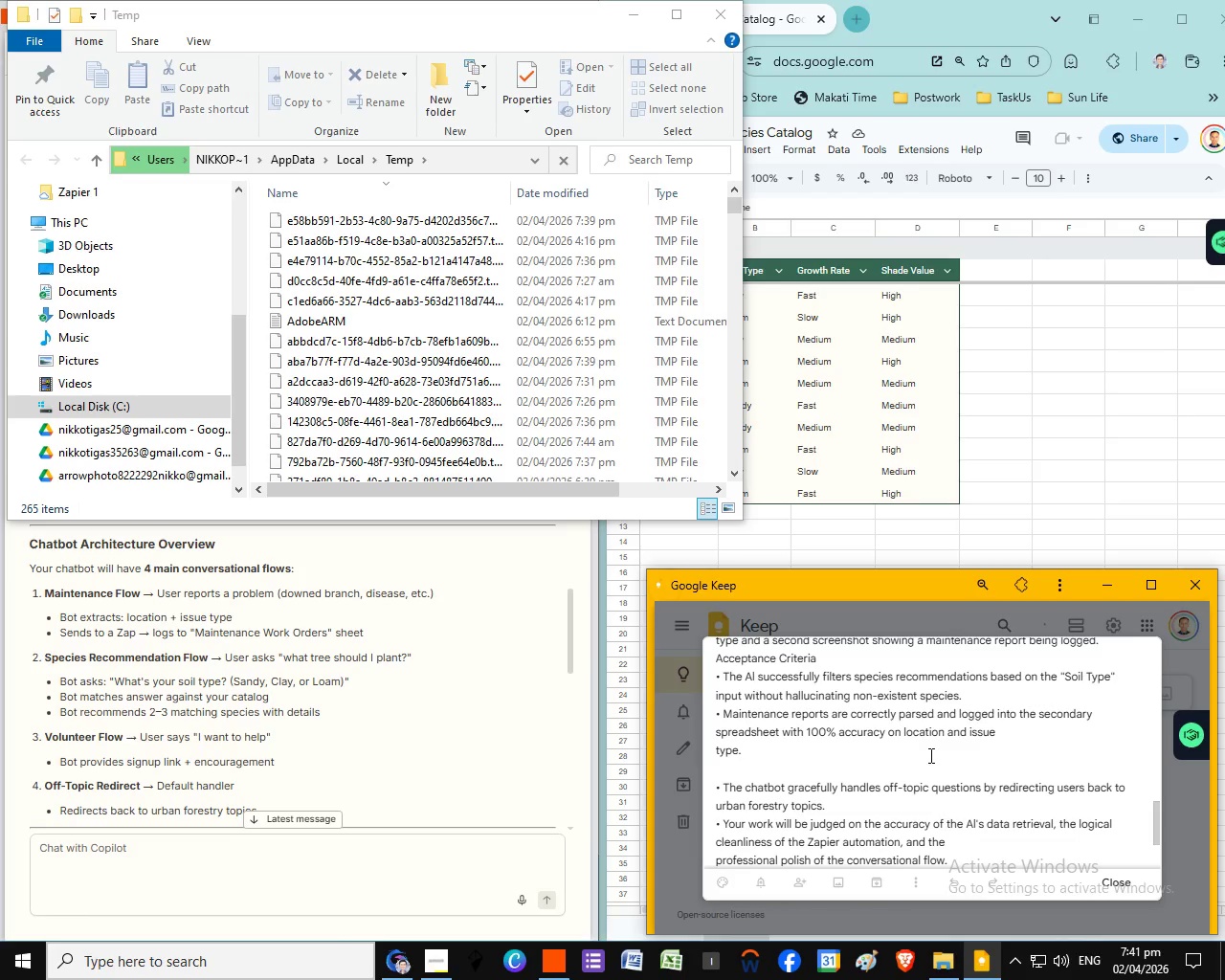 
wait(5.07)
 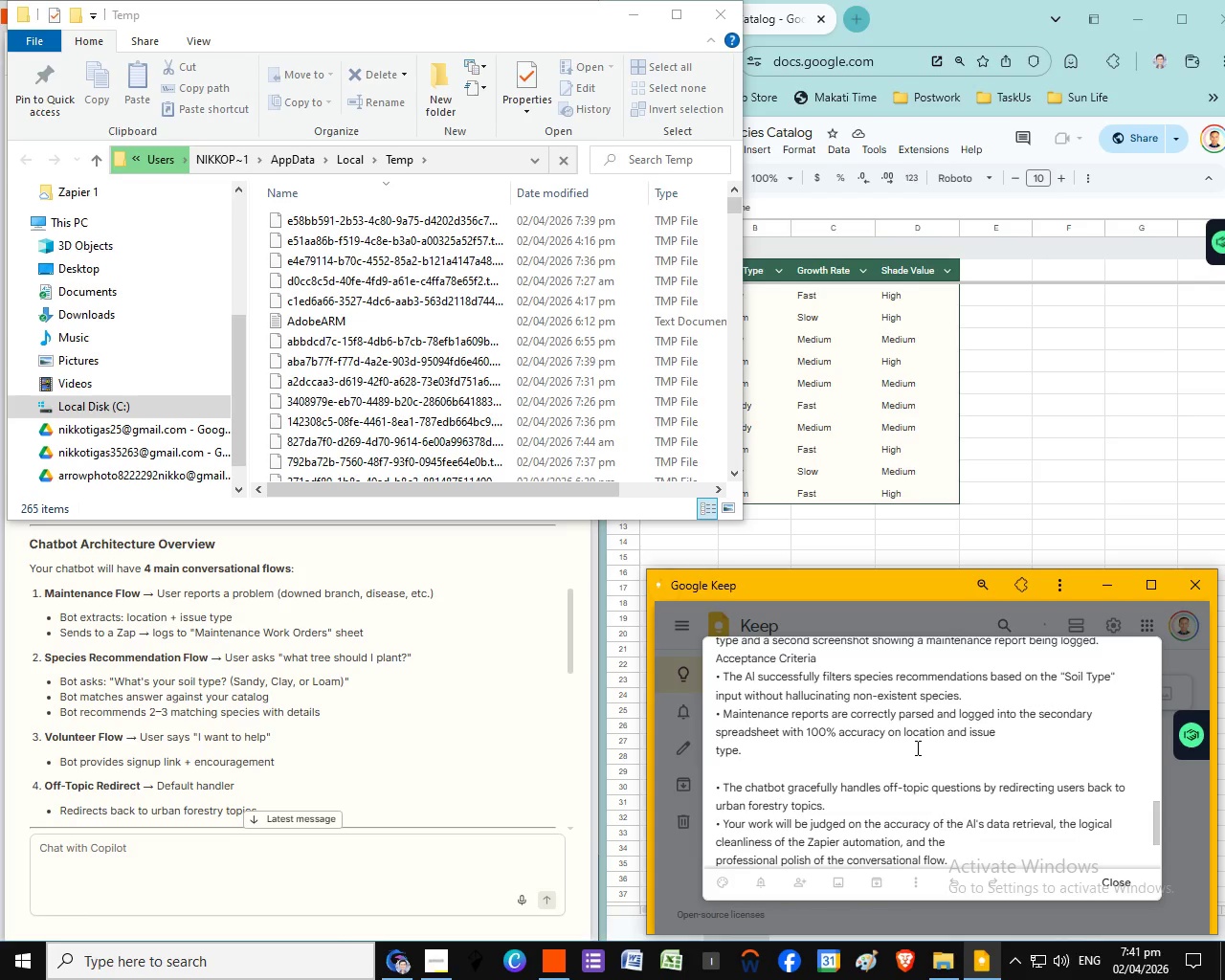 
left_click([929, 755])
 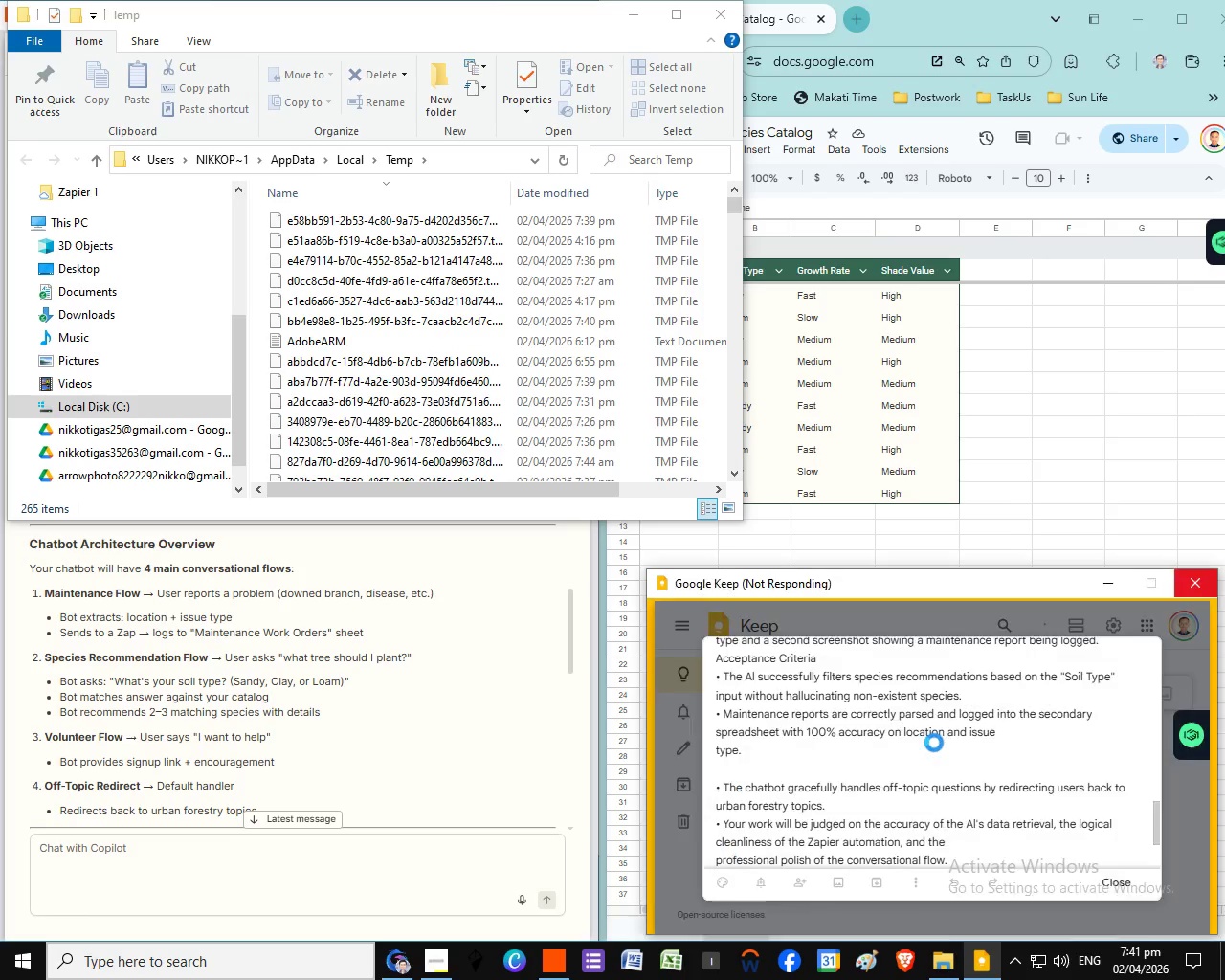 
left_click_drag(start_coordinate=[934, 748], to_coordinate=[817, 756])
 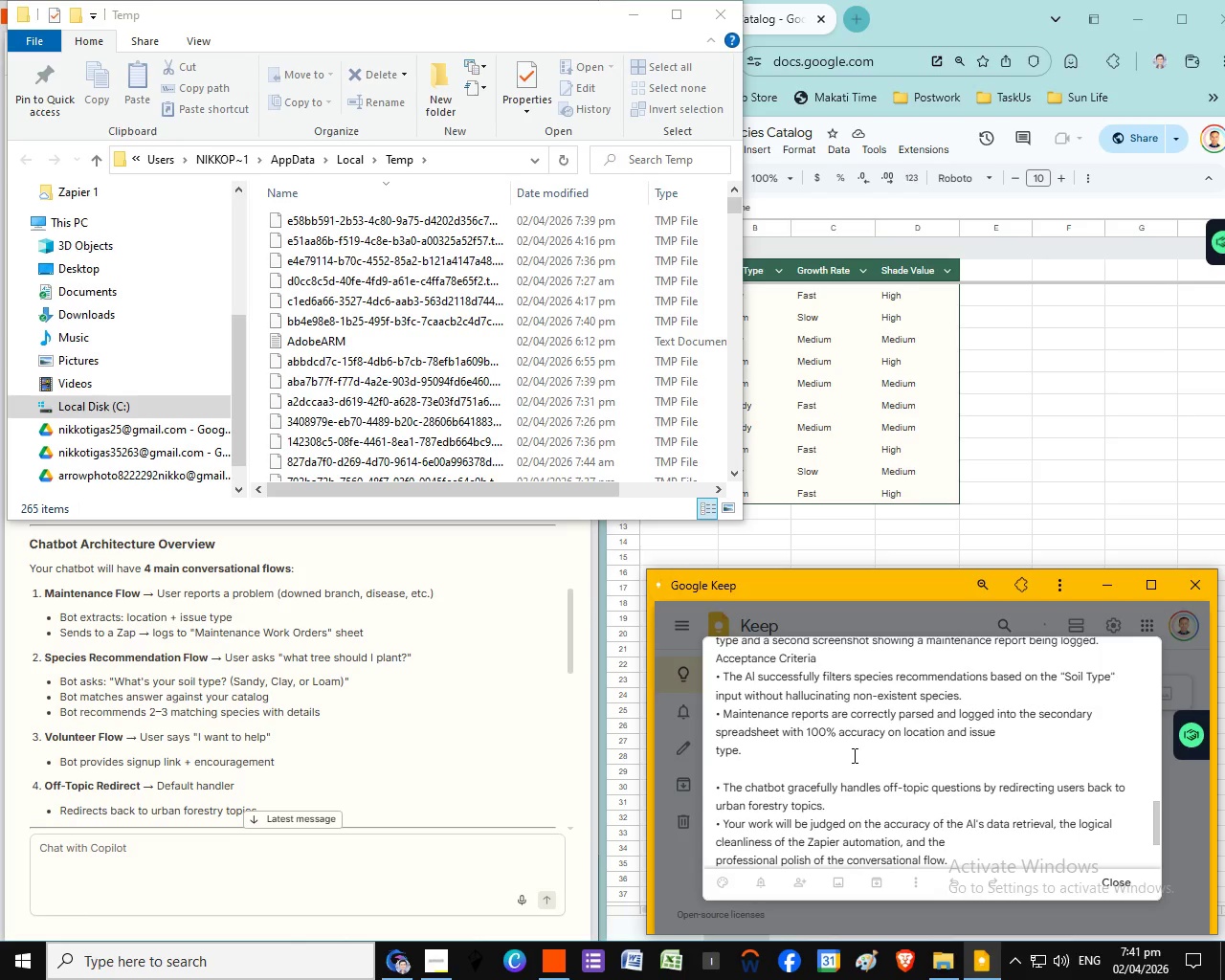 
left_click([817, 756])
 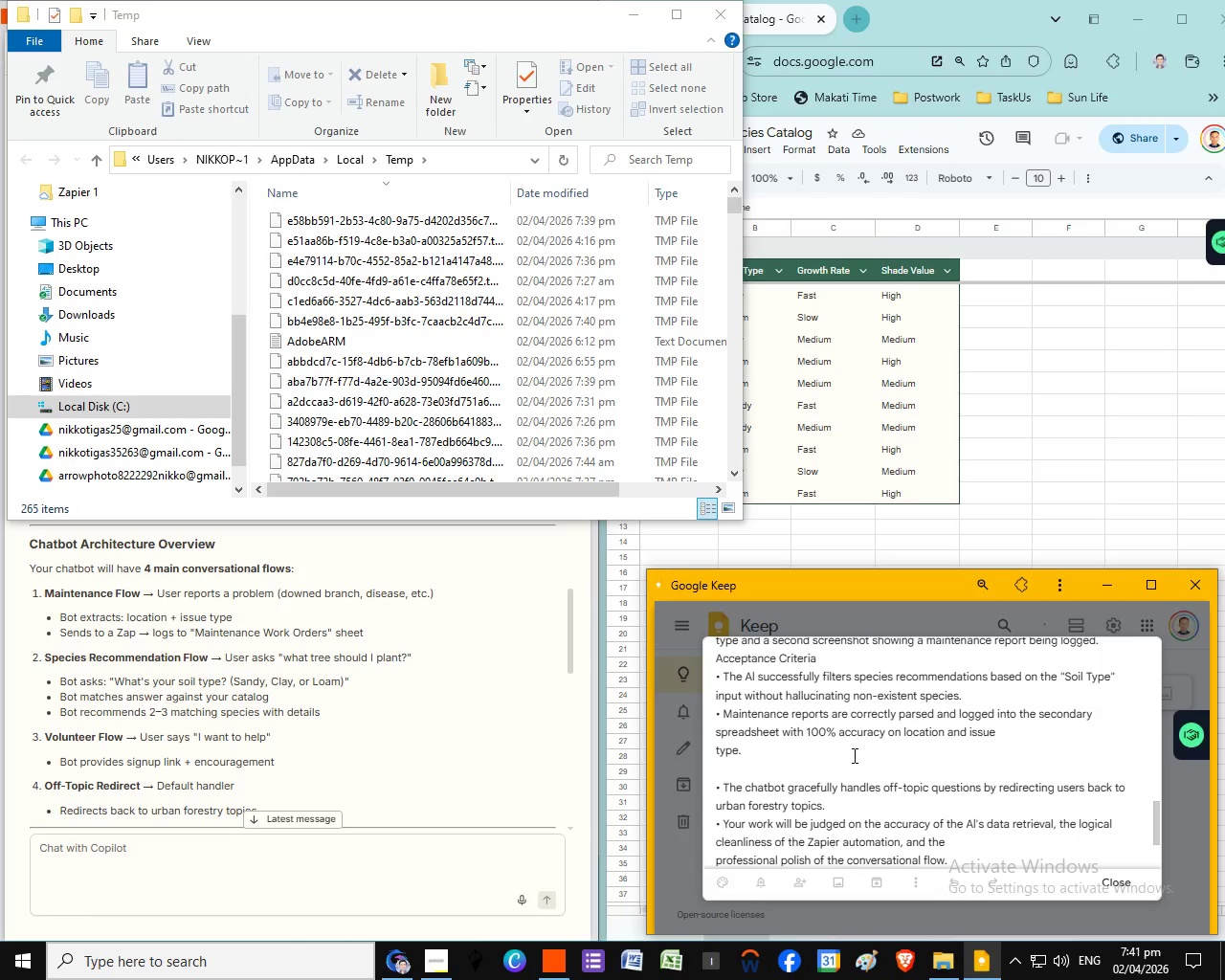 
scroll: coordinate [853, 755], scroll_direction: up, amount: 4.0
 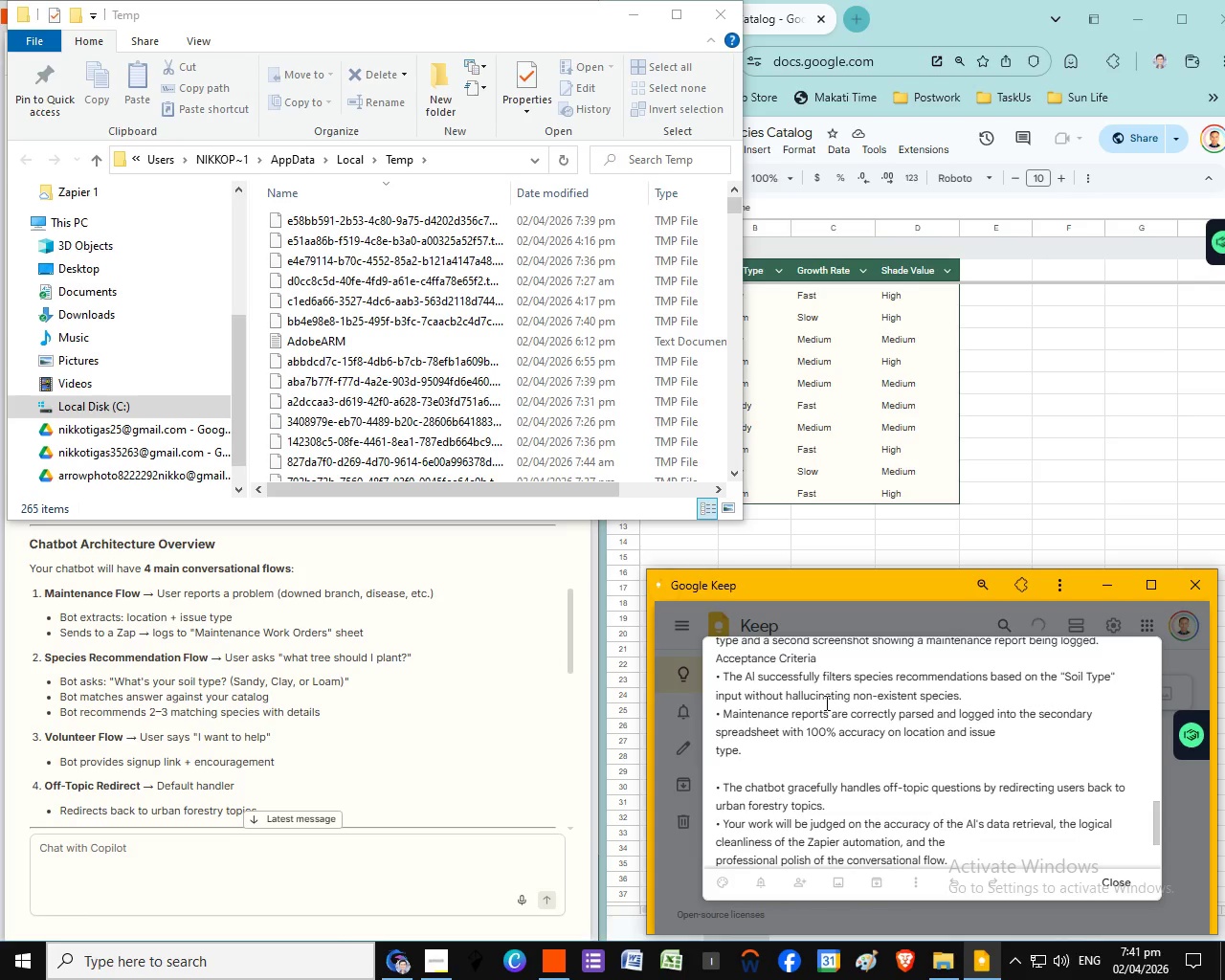 
left_click([825, 702])
 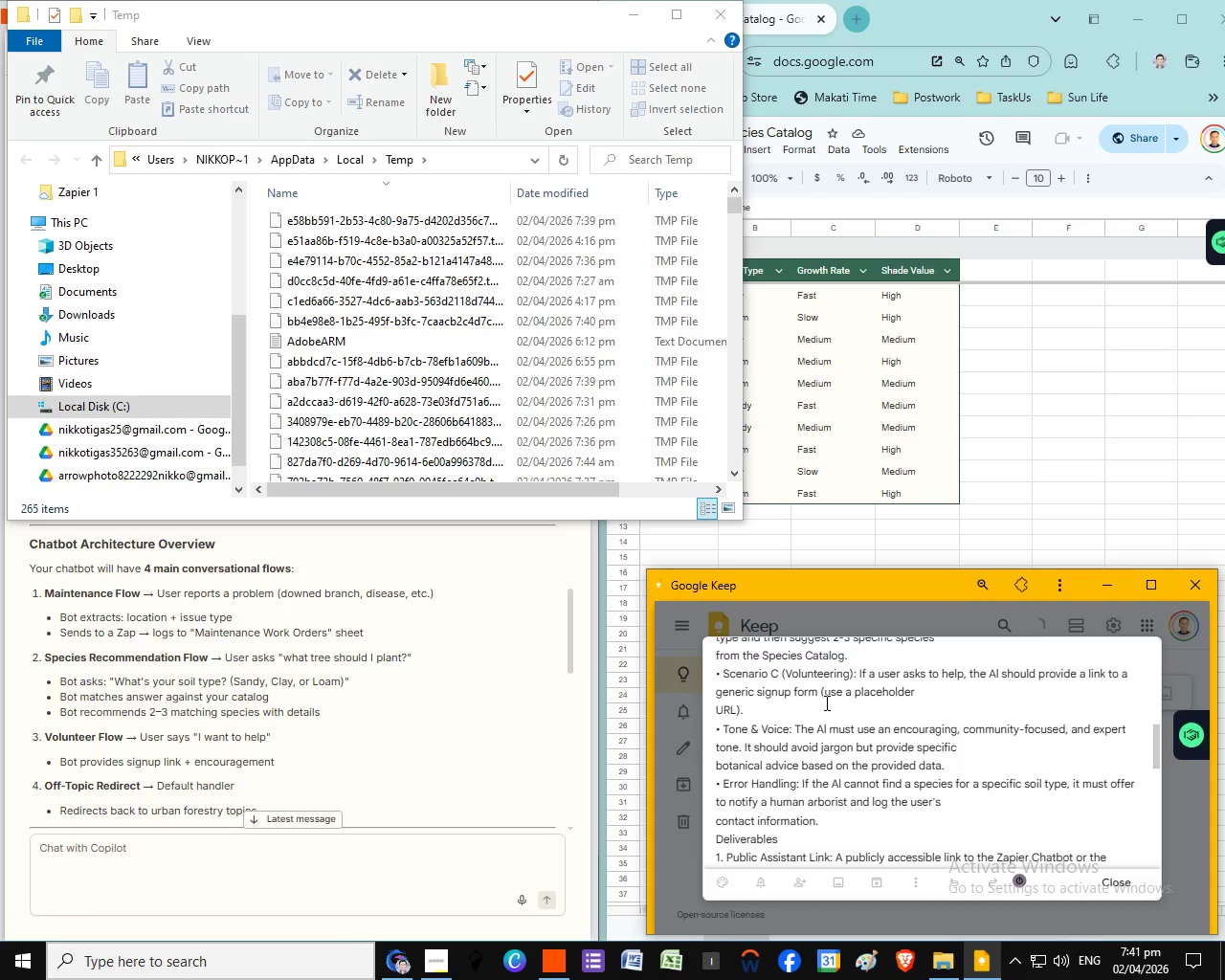 
wait(10.5)
 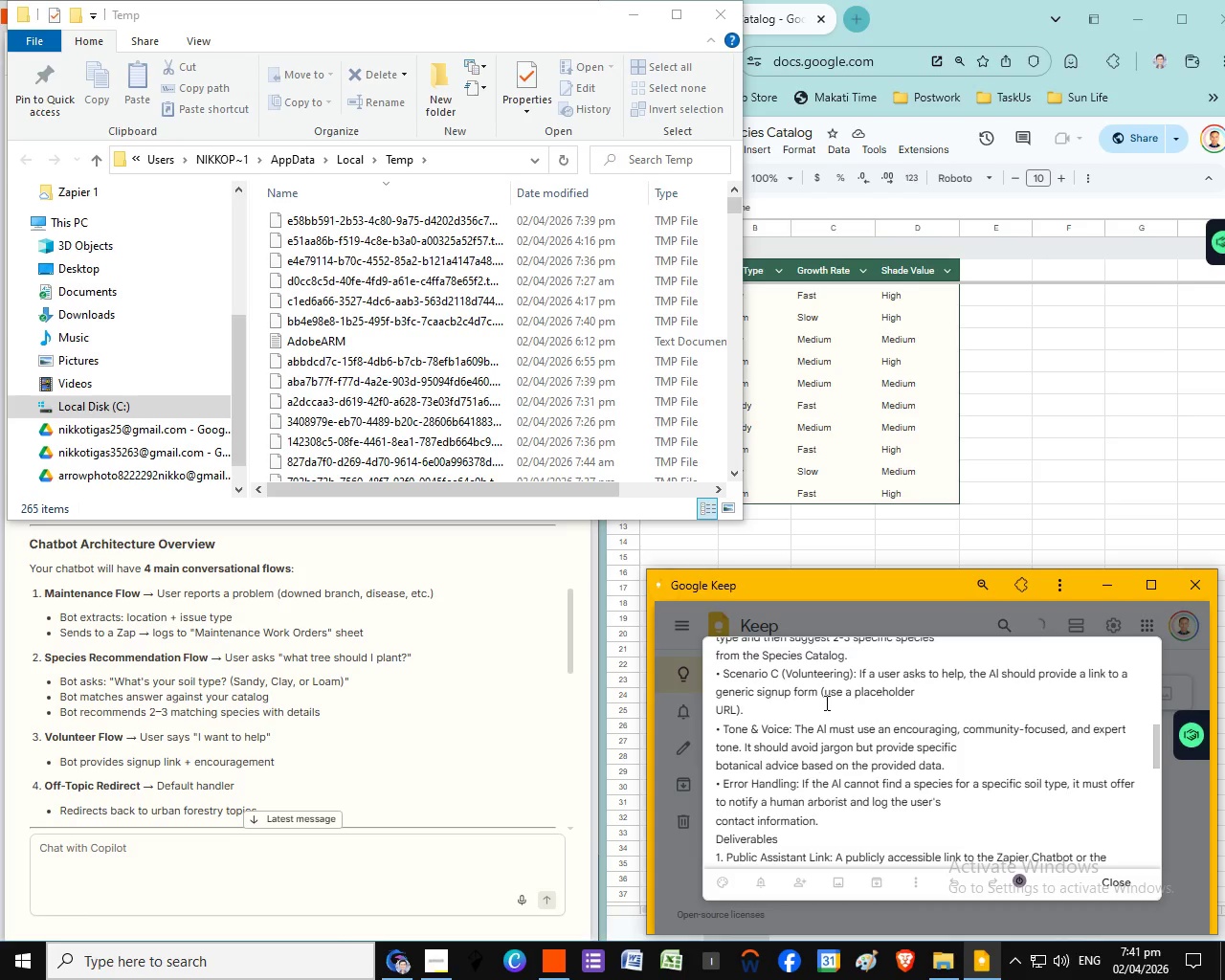 
left_click([835, 708])
 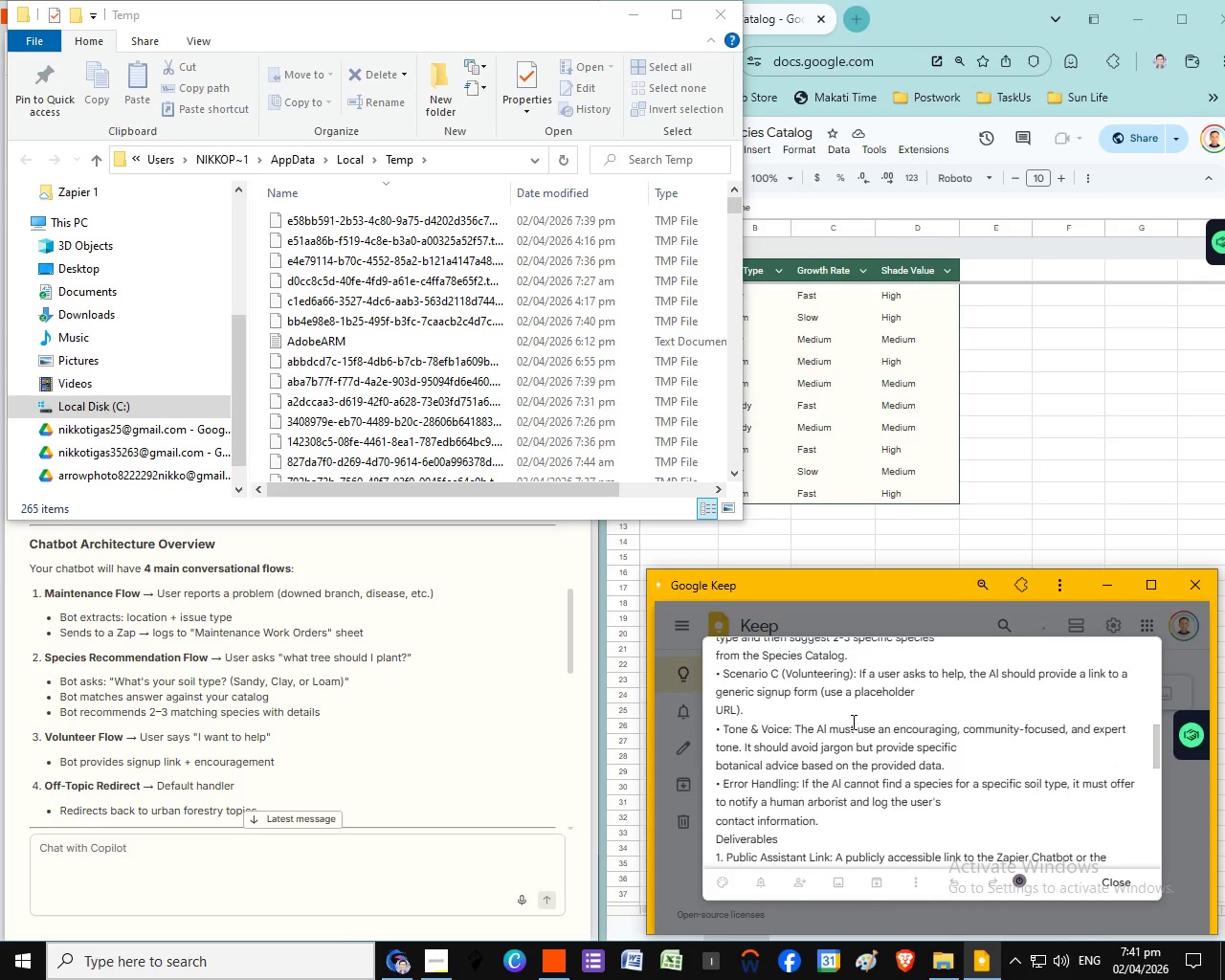 
scroll: coordinate [870, 734], scroll_direction: down, amount: 5.0
 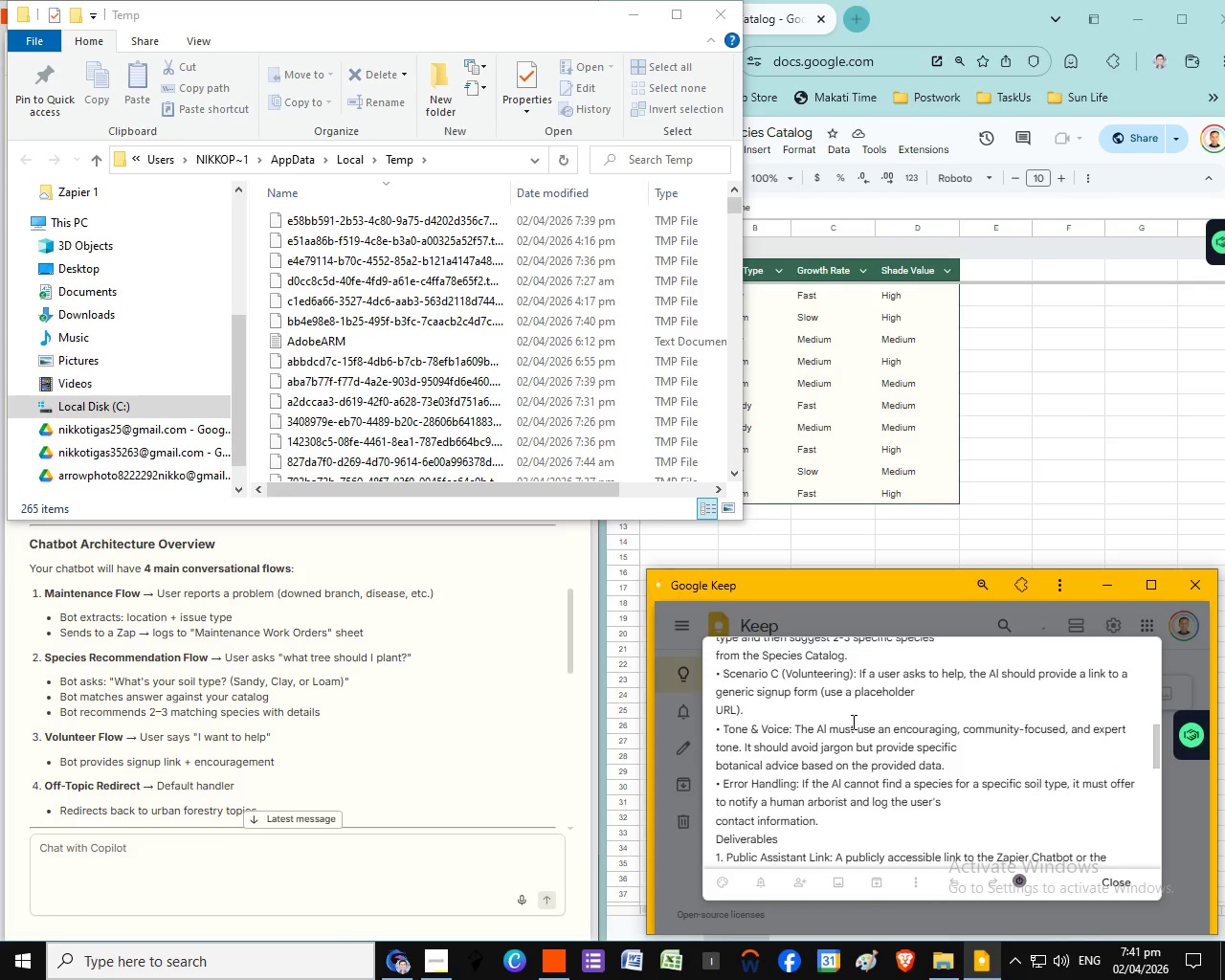 
scroll: coordinate [938, 765], scroll_direction: up, amount: 3.0
 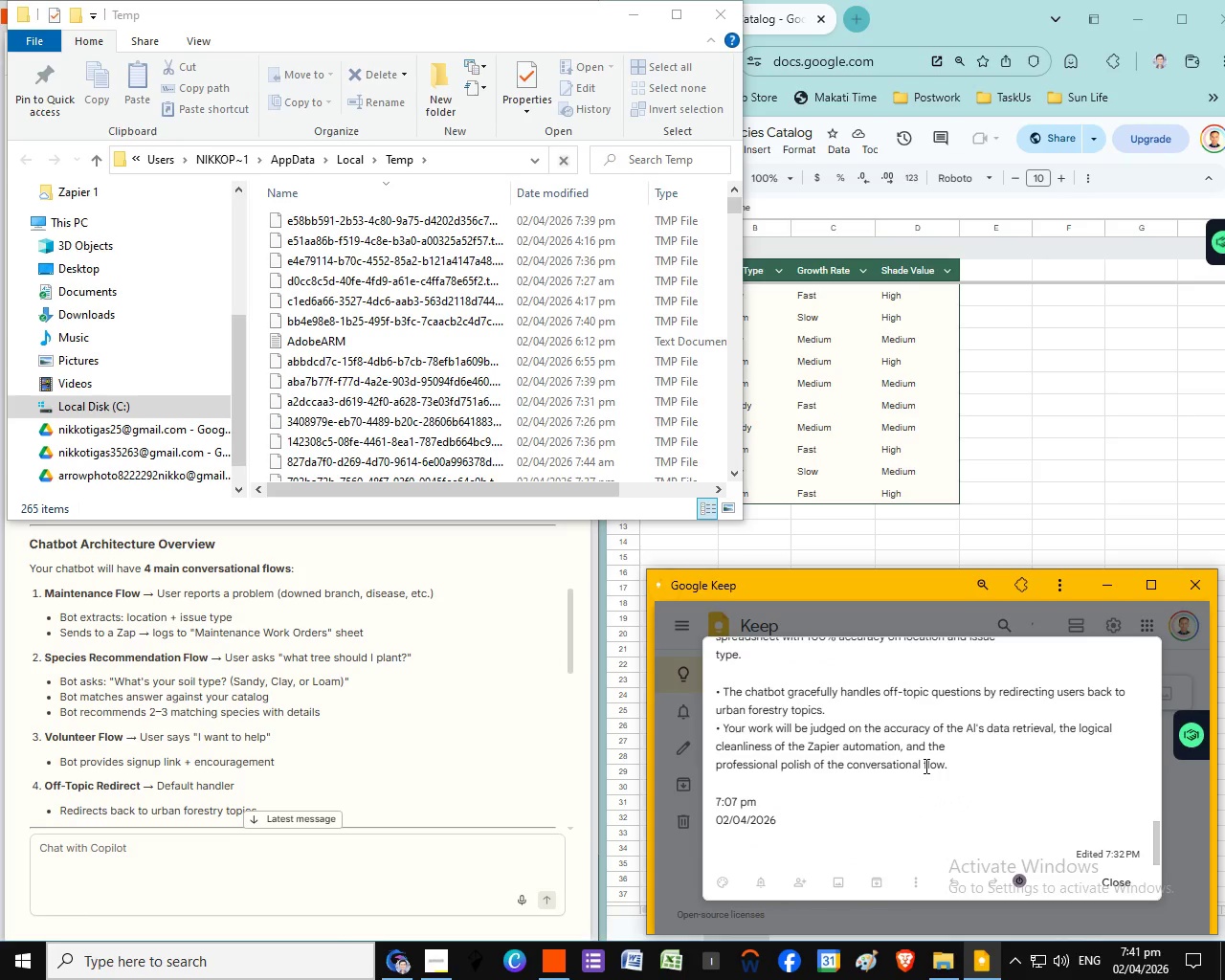 
left_click([921, 683])
 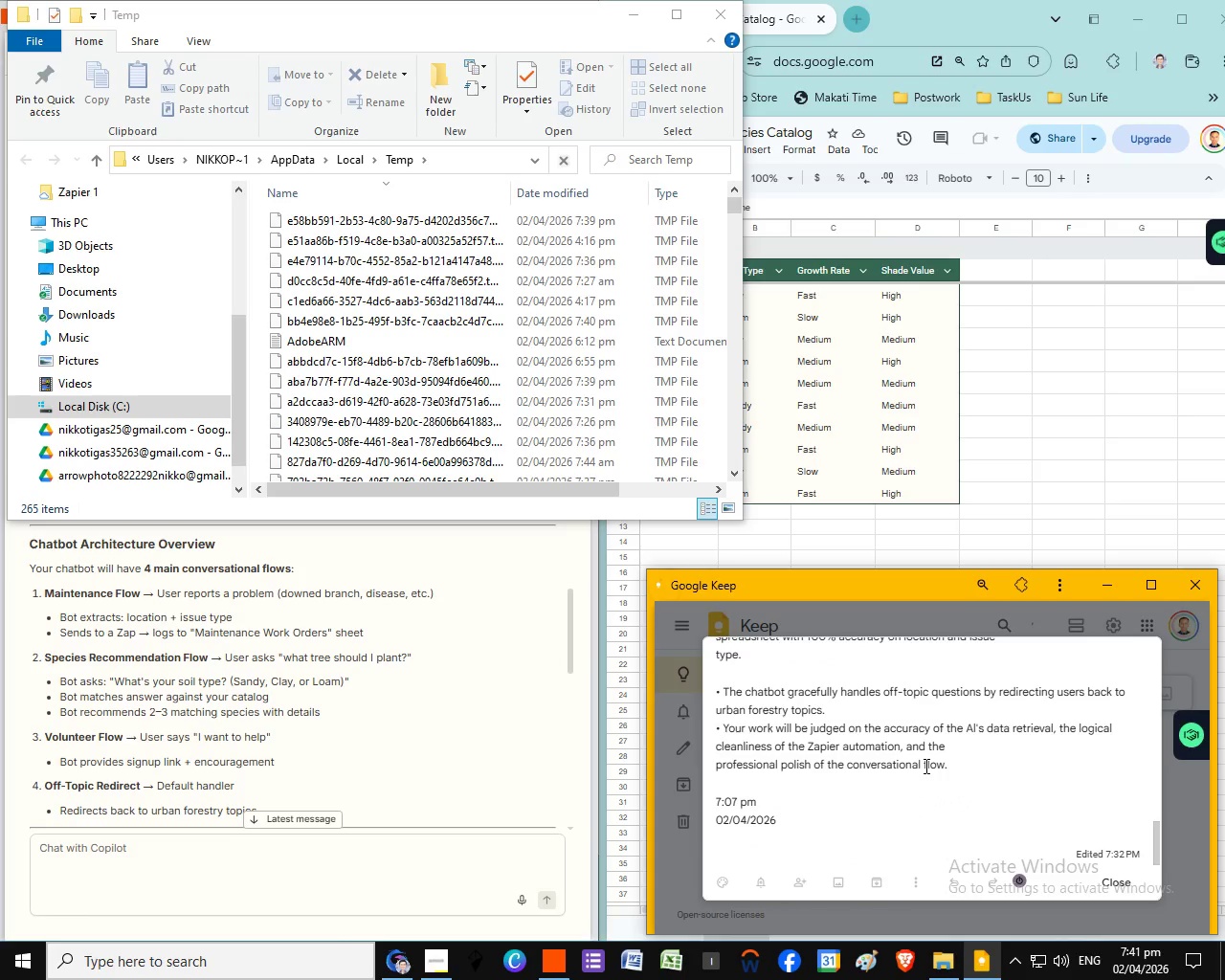 
left_click([912, 681])
 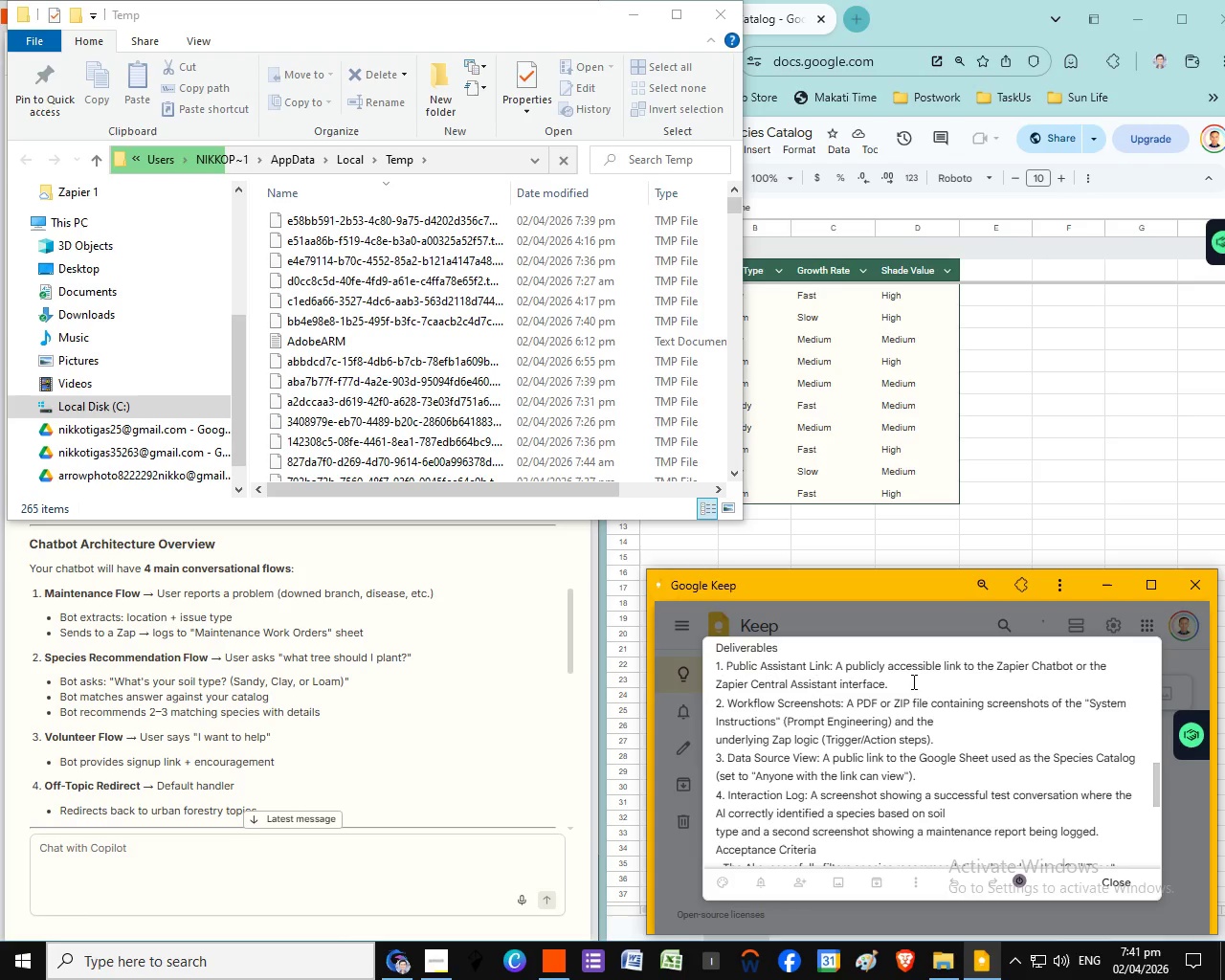 
left_click([902, 679])
 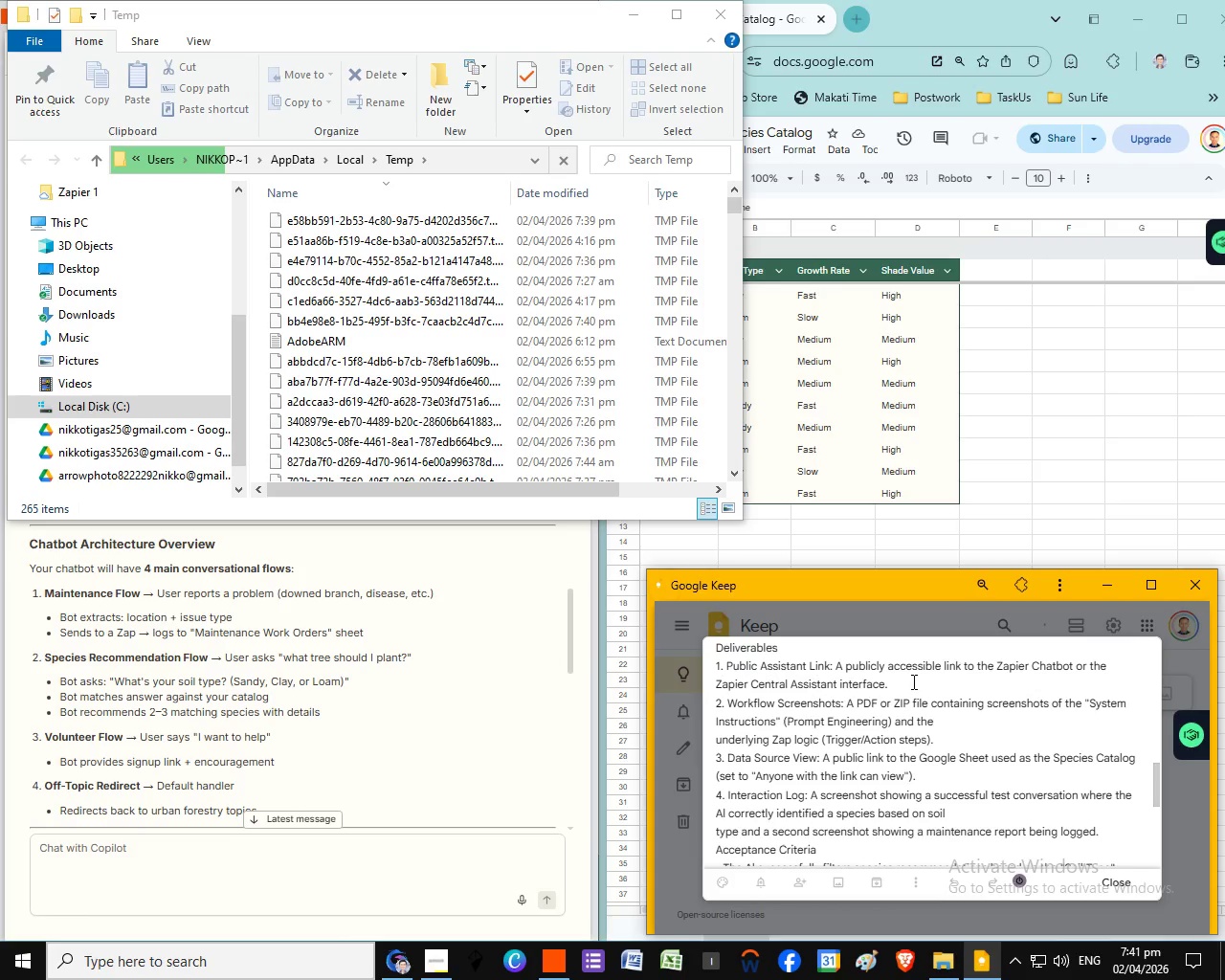 
left_click([904, 679])
 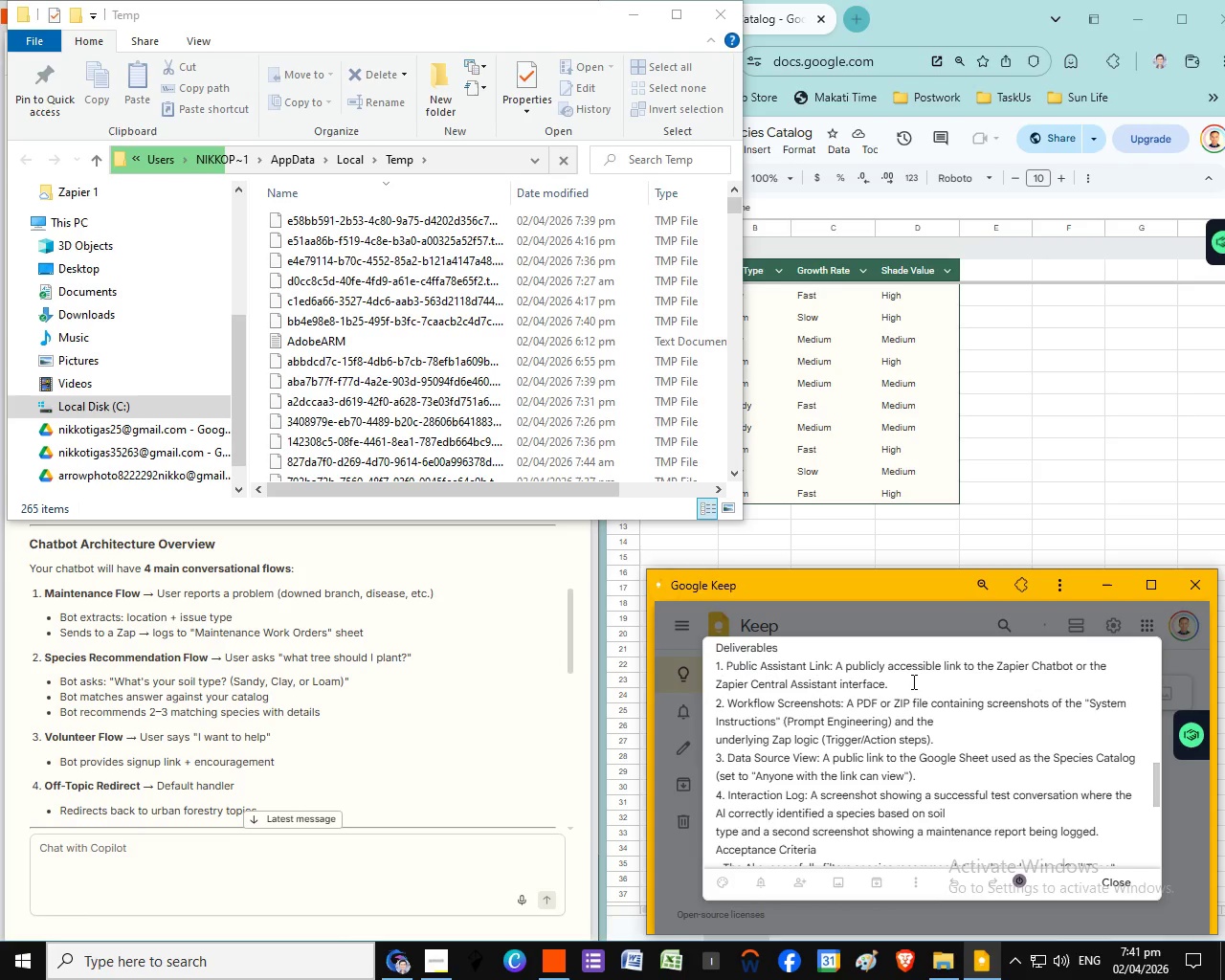 
left_click([904, 679])
 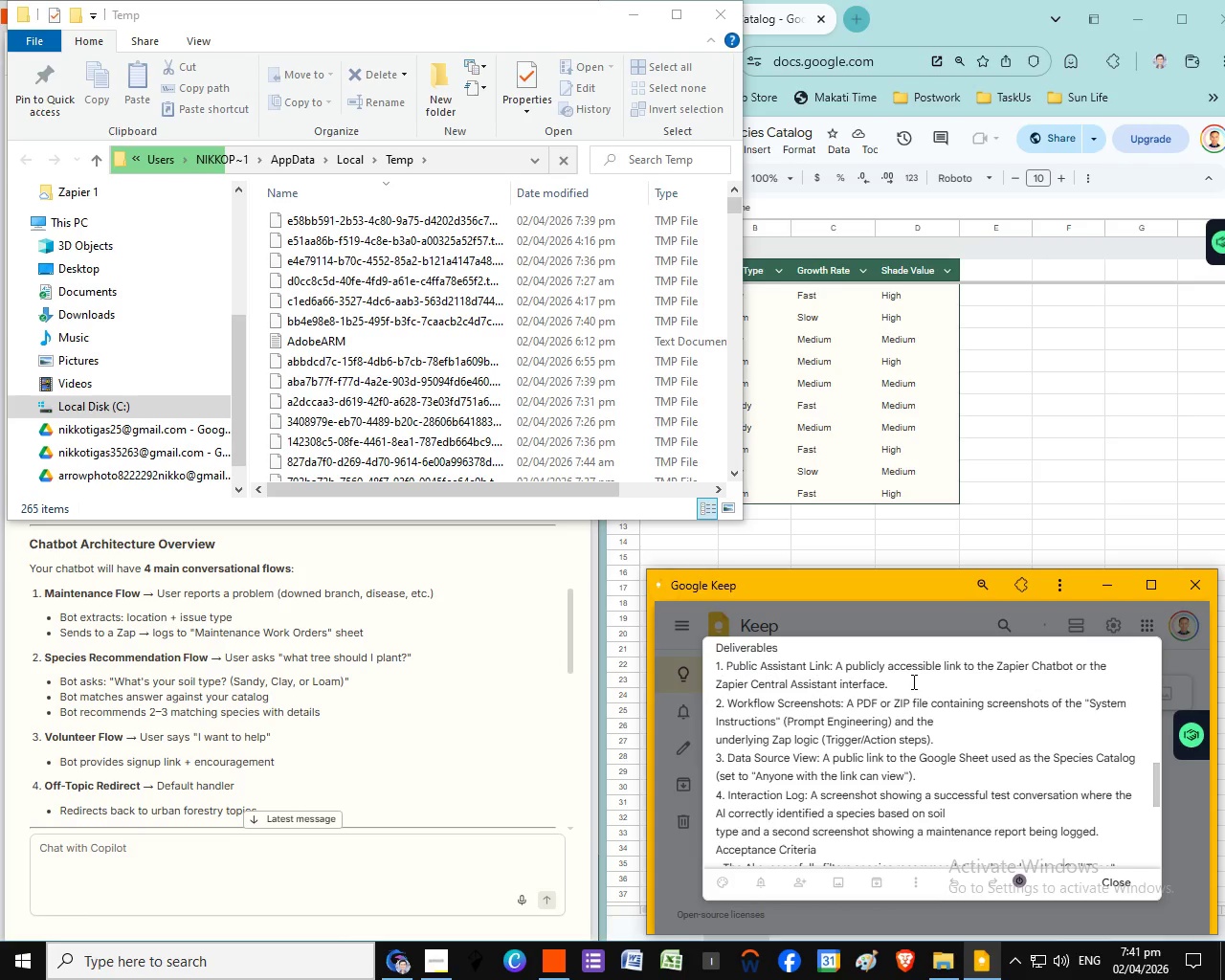 
left_click([945, 773])
 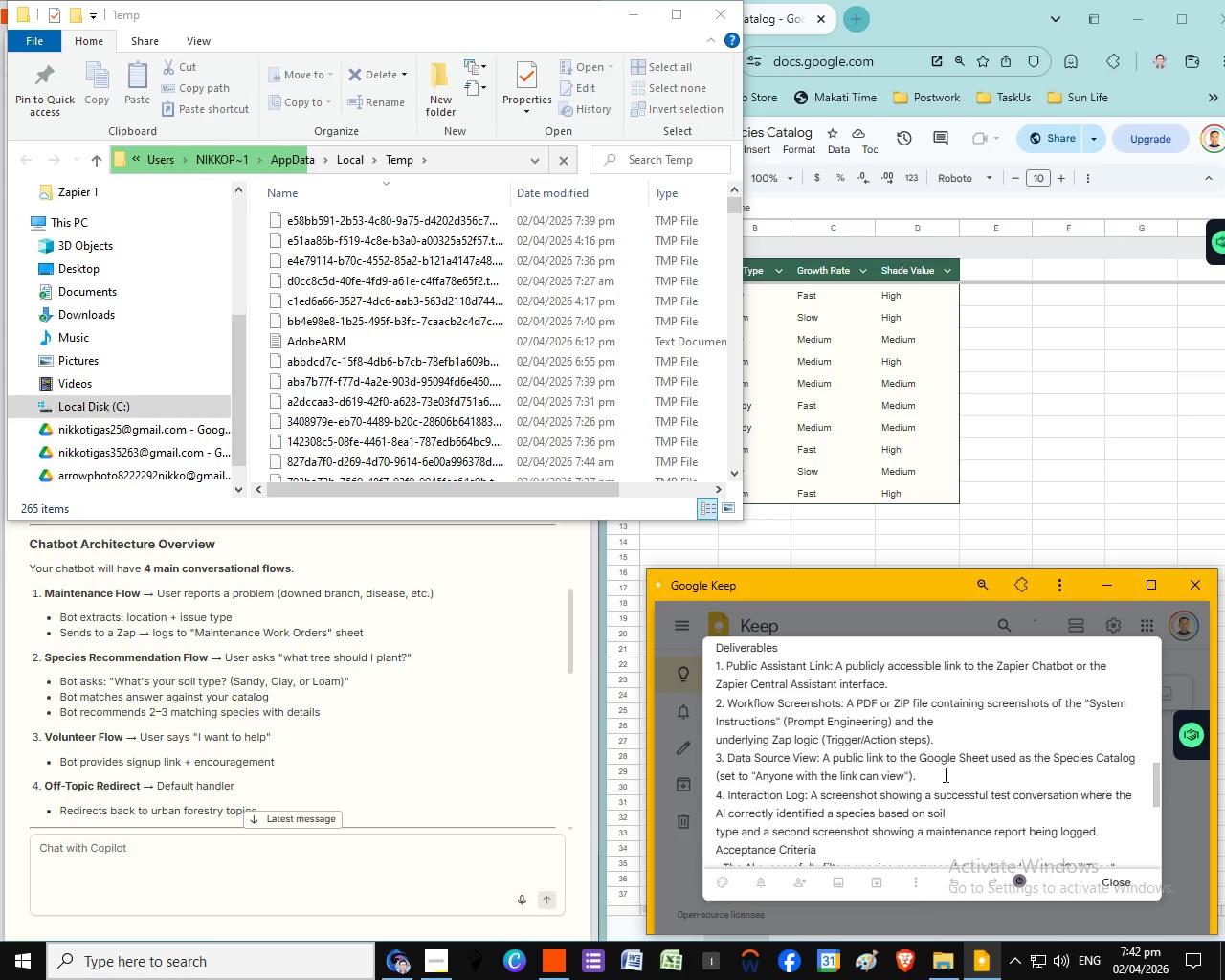 
left_click([933, 772])
 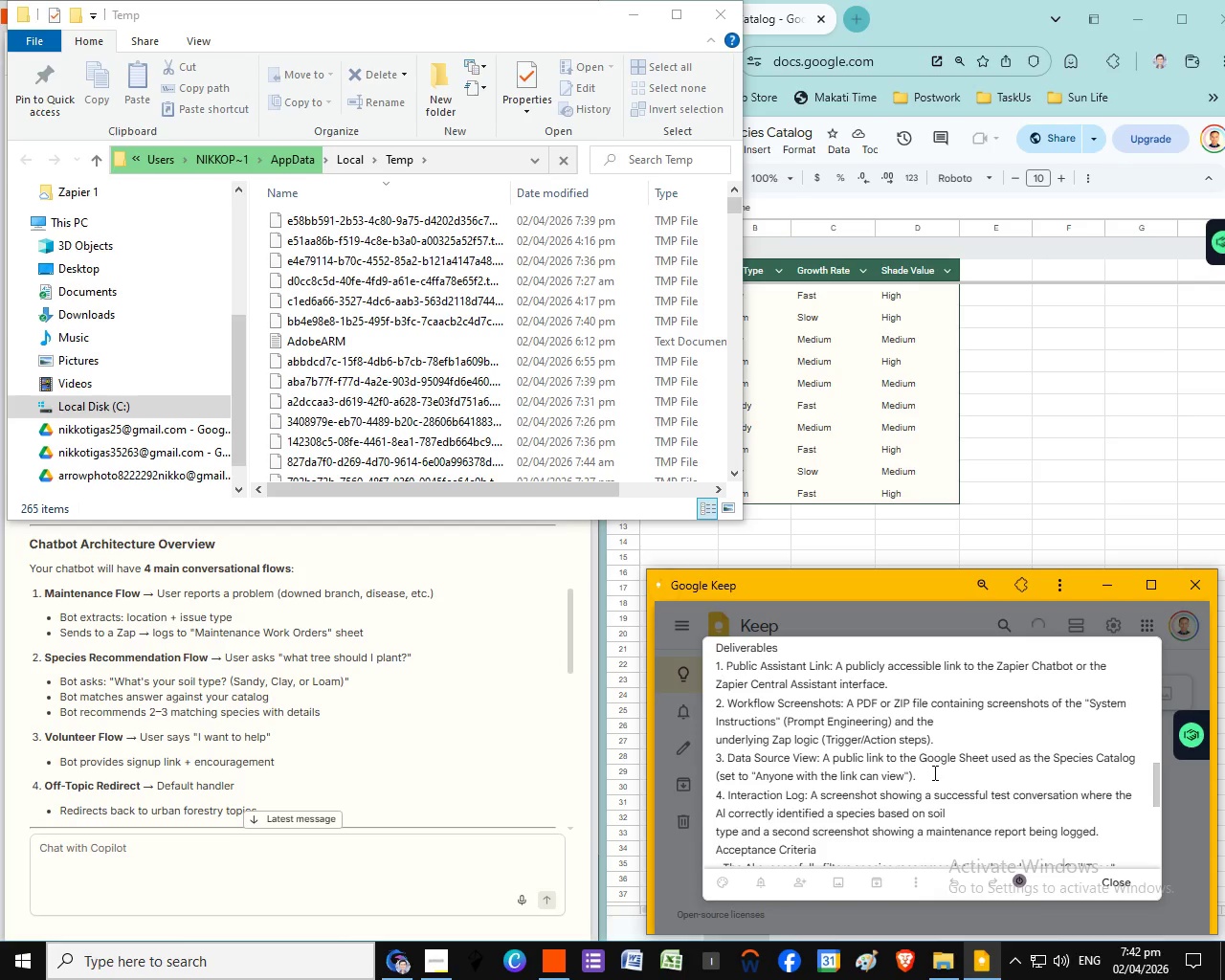 
double_click([941, 770])
 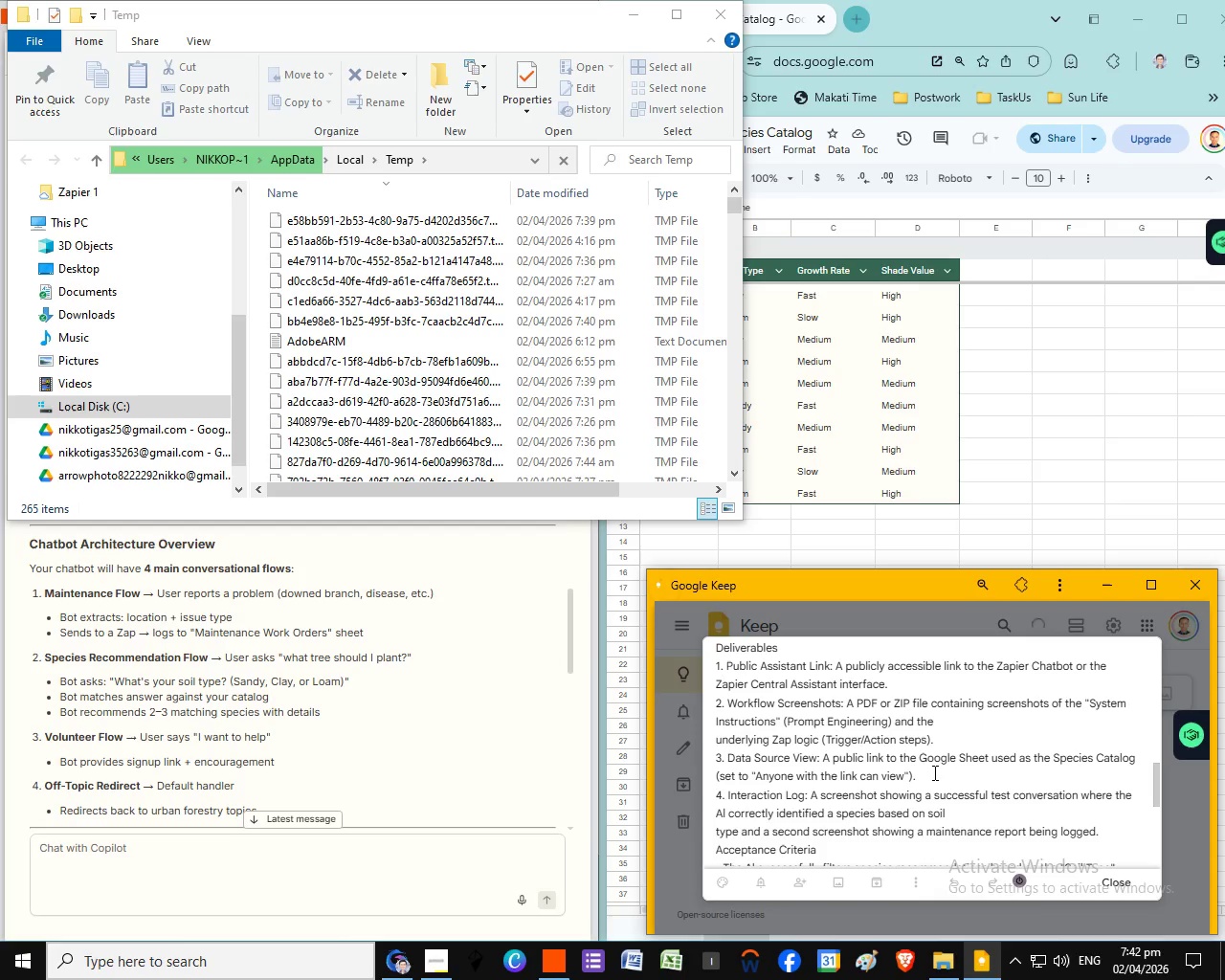 
left_click([944, 770])
 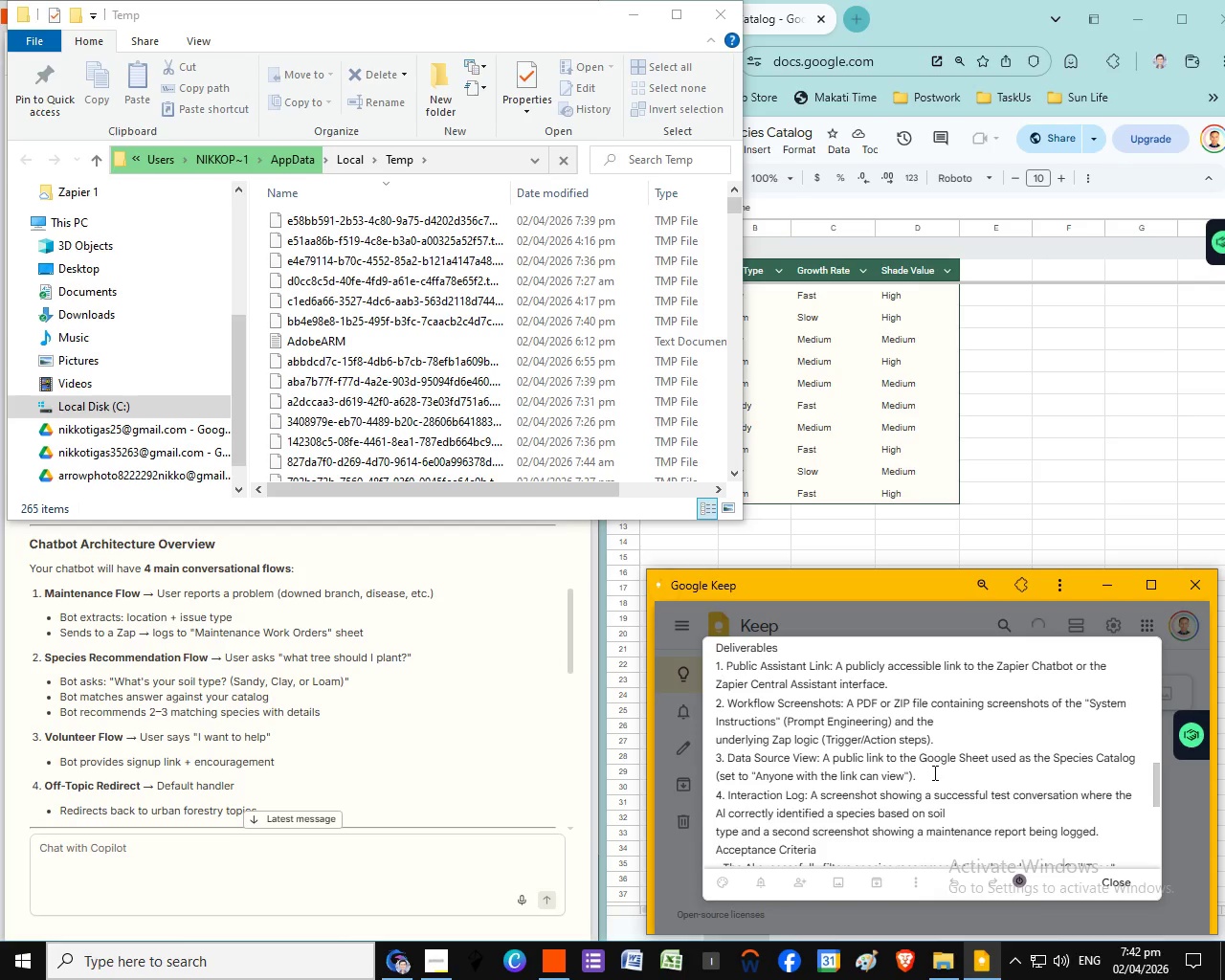 
left_click([946, 779])
 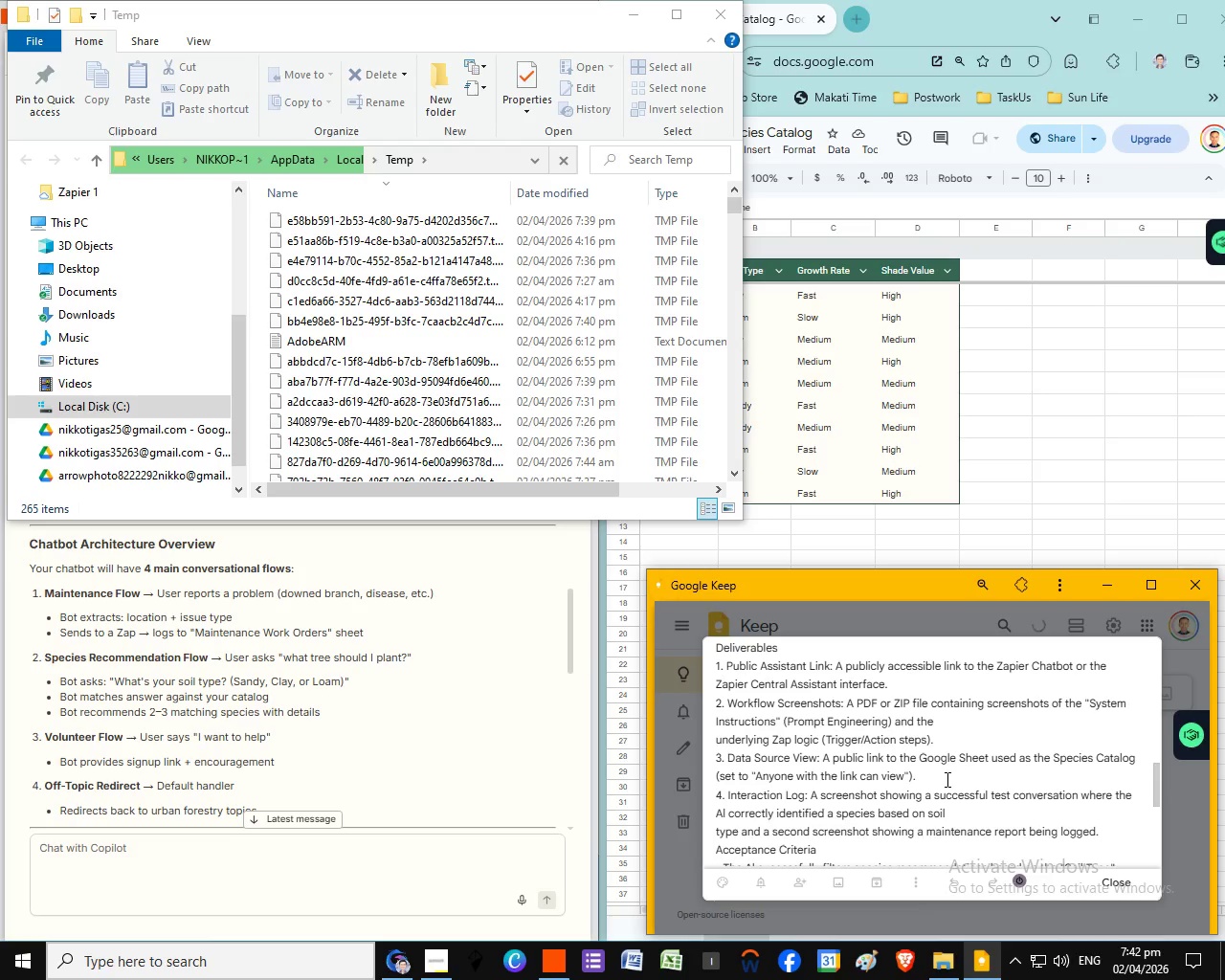 
double_click([953, 777])
 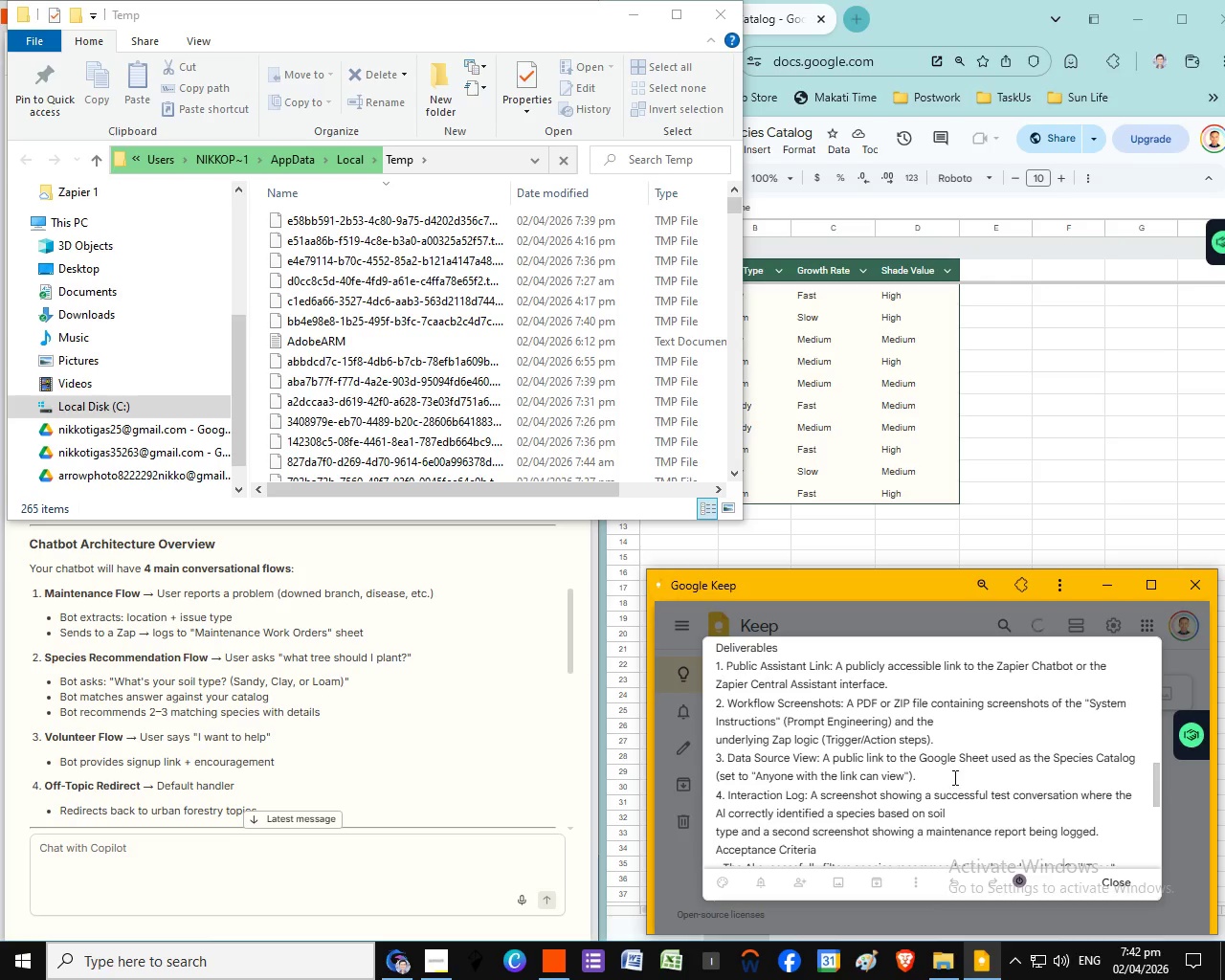 
left_click([953, 777])
 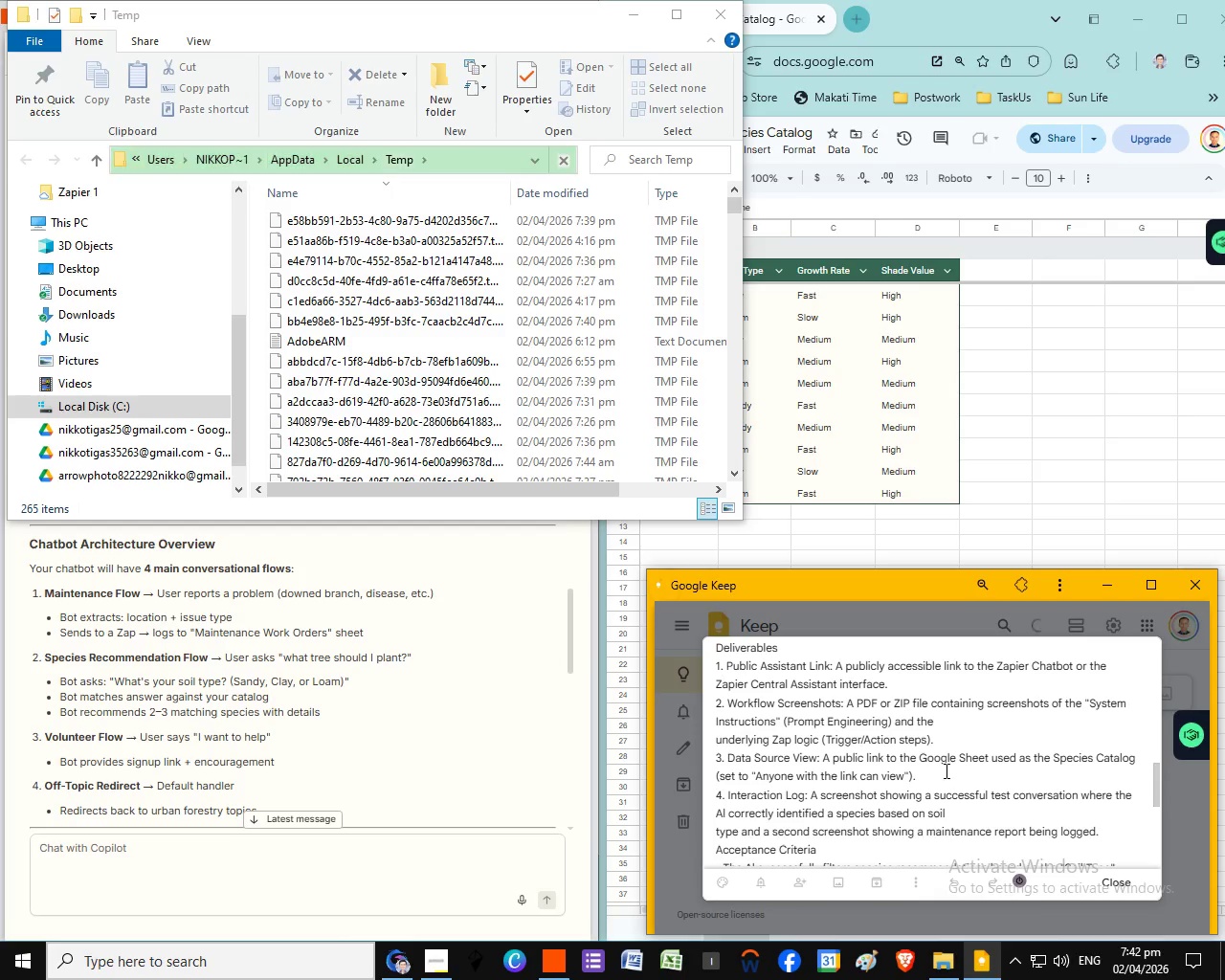 
left_click([945, 770])
 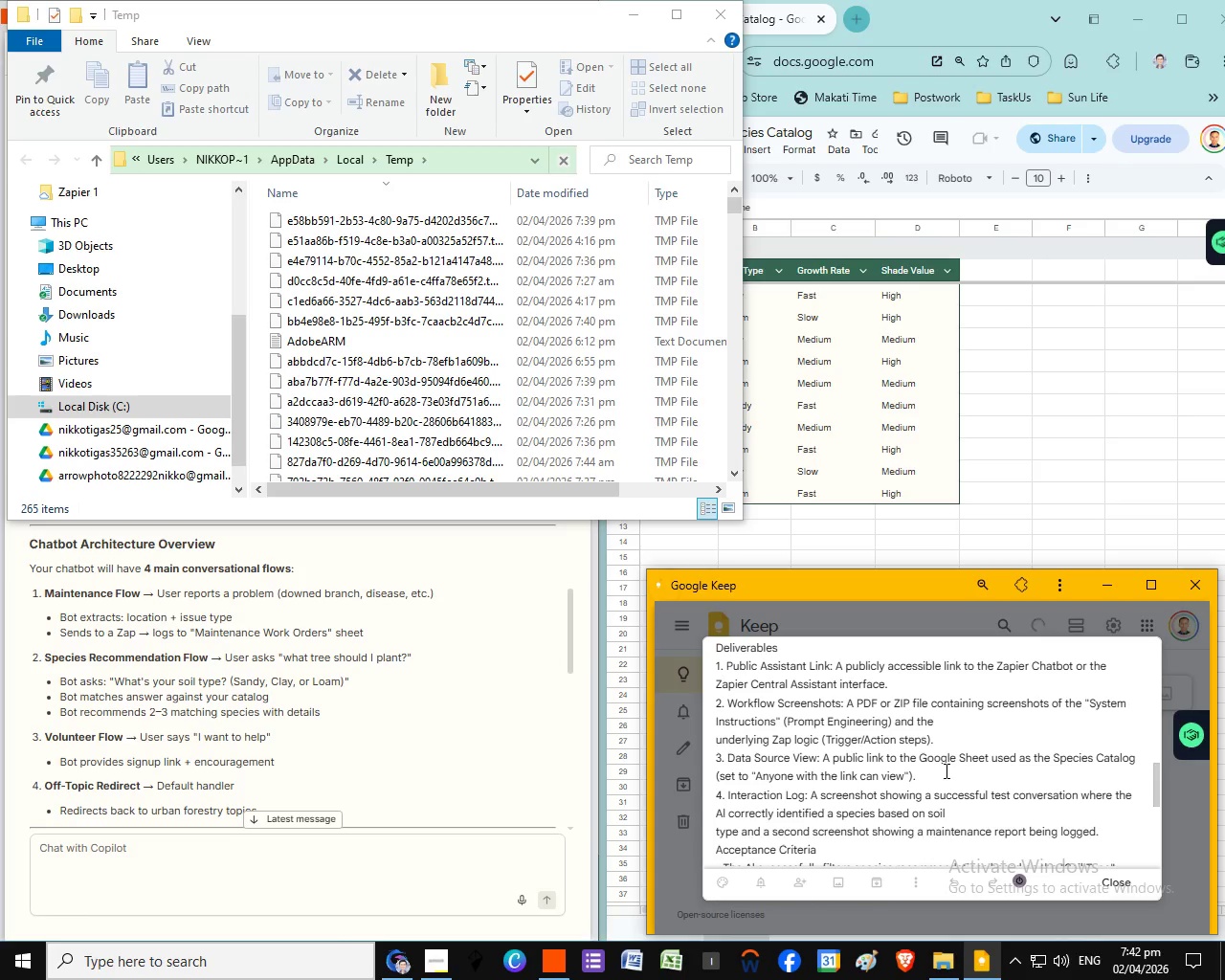 
left_click([937, 760])
 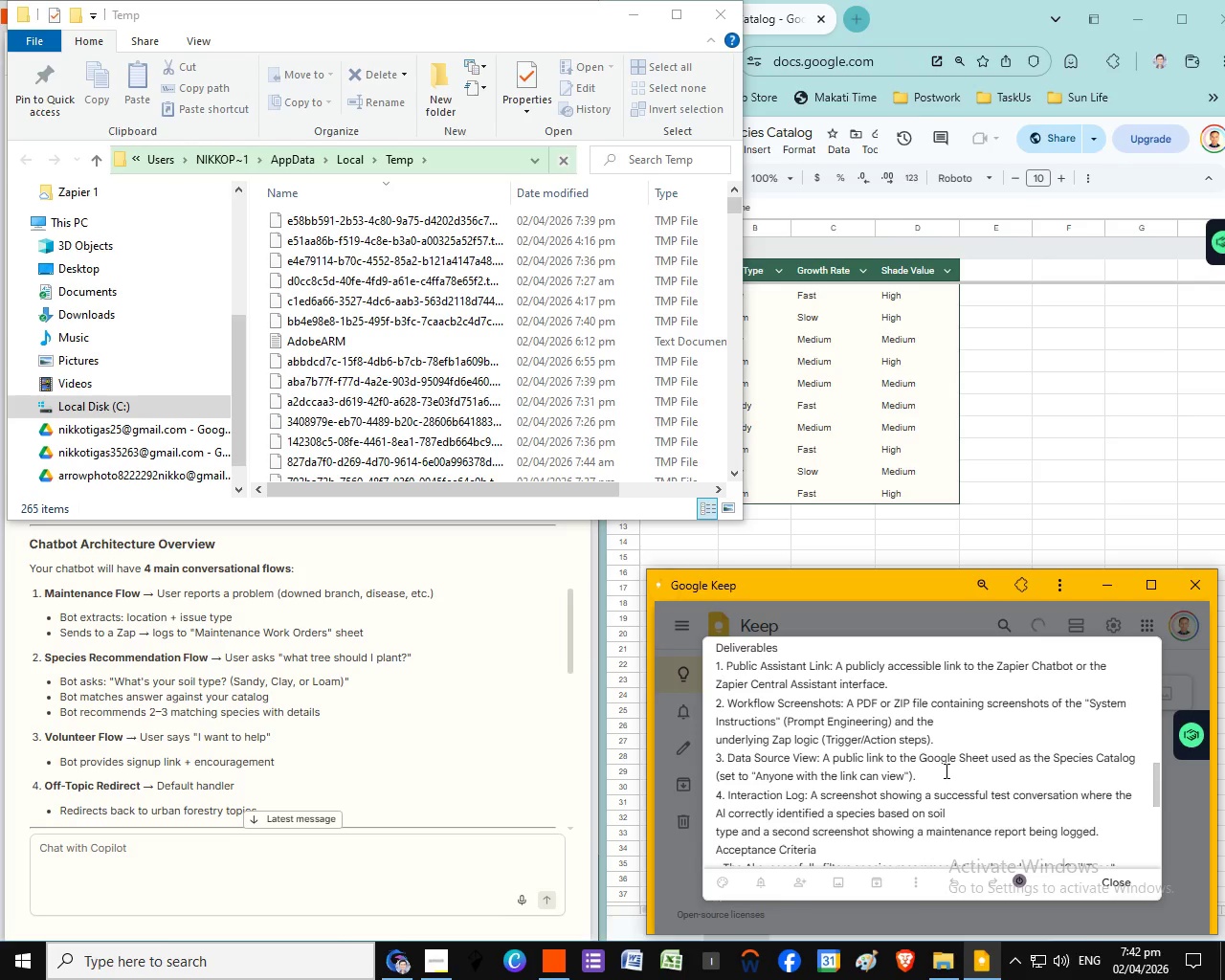 
double_click([953, 767])
 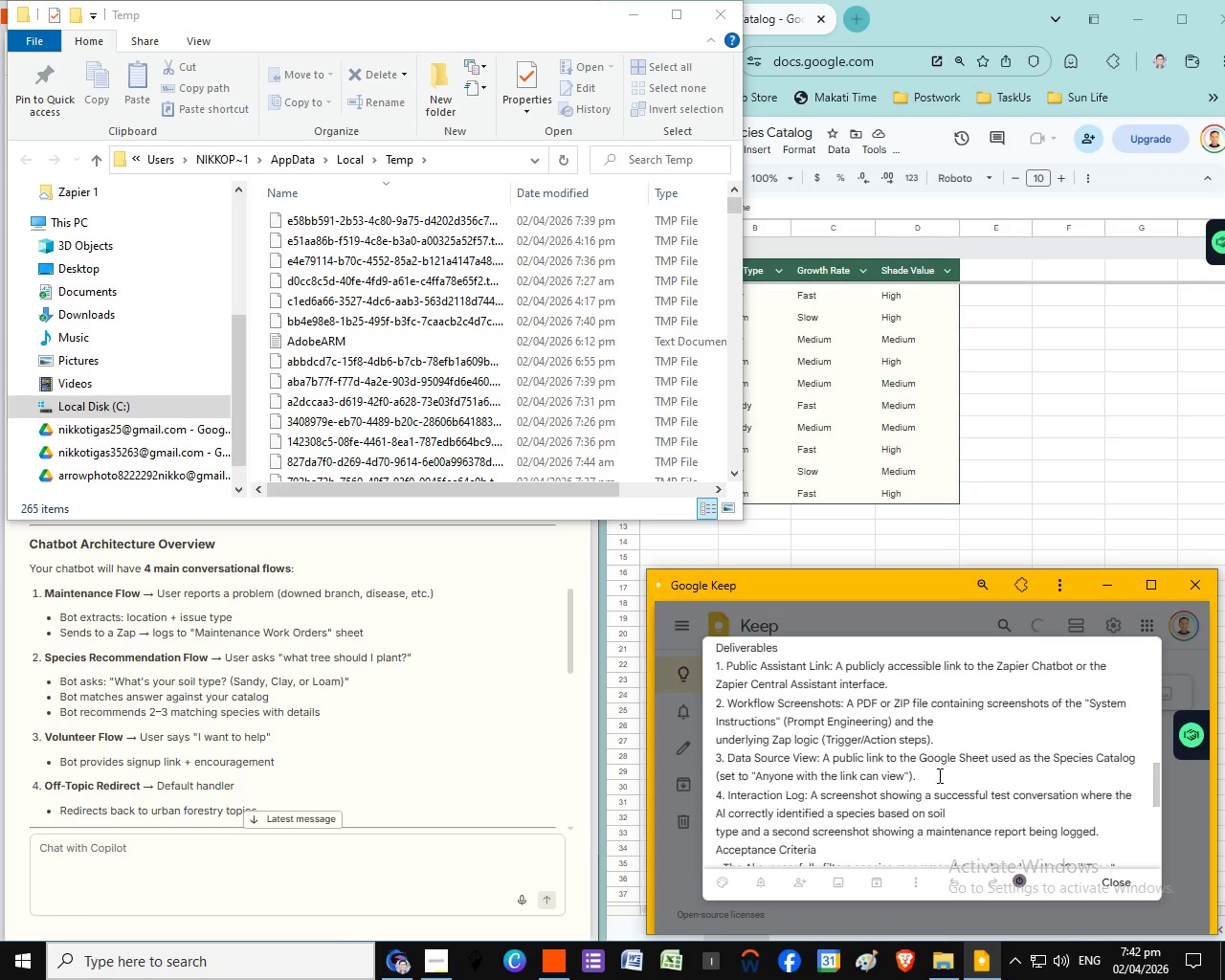 
left_click([938, 775])
 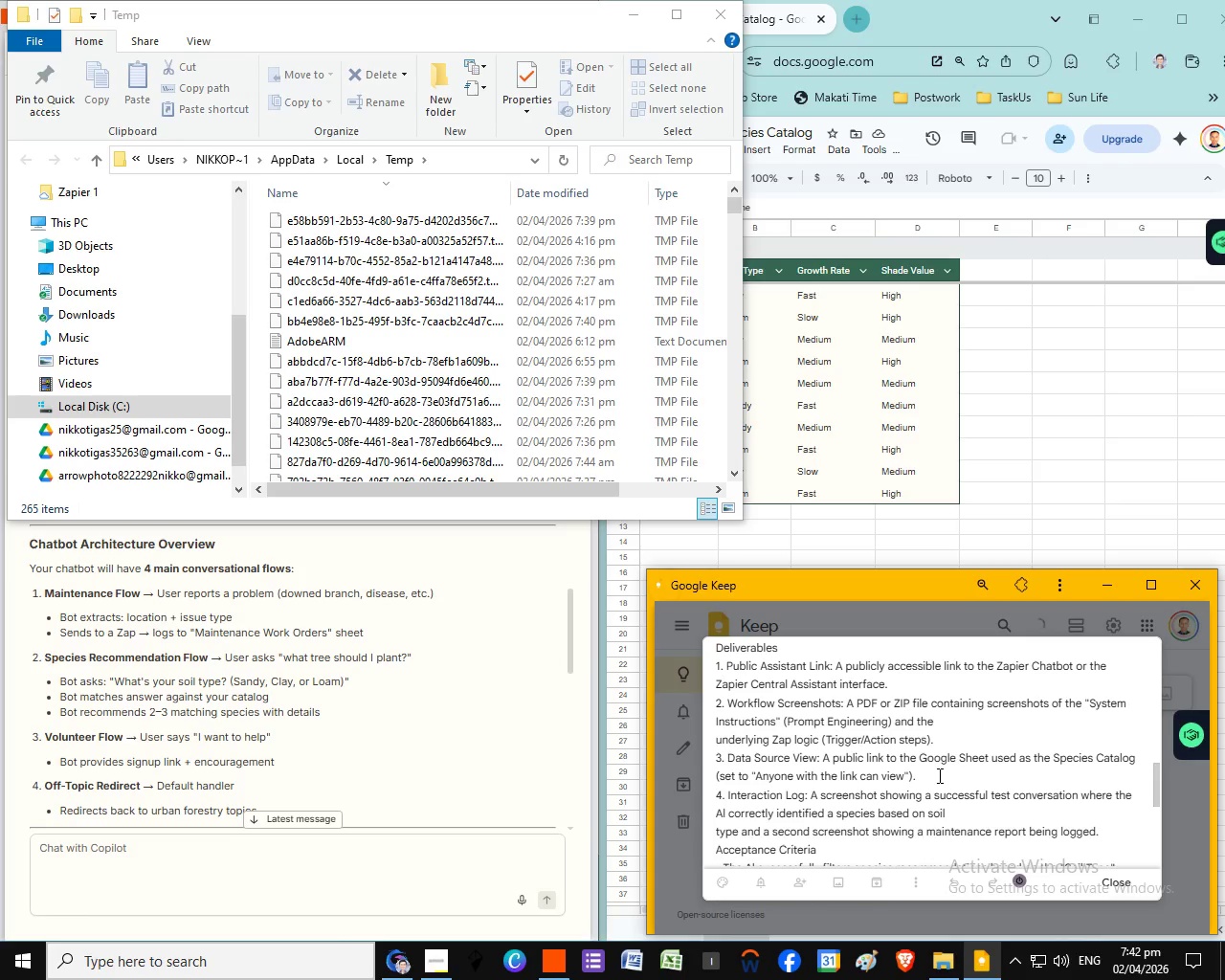 
double_click([947, 780])
 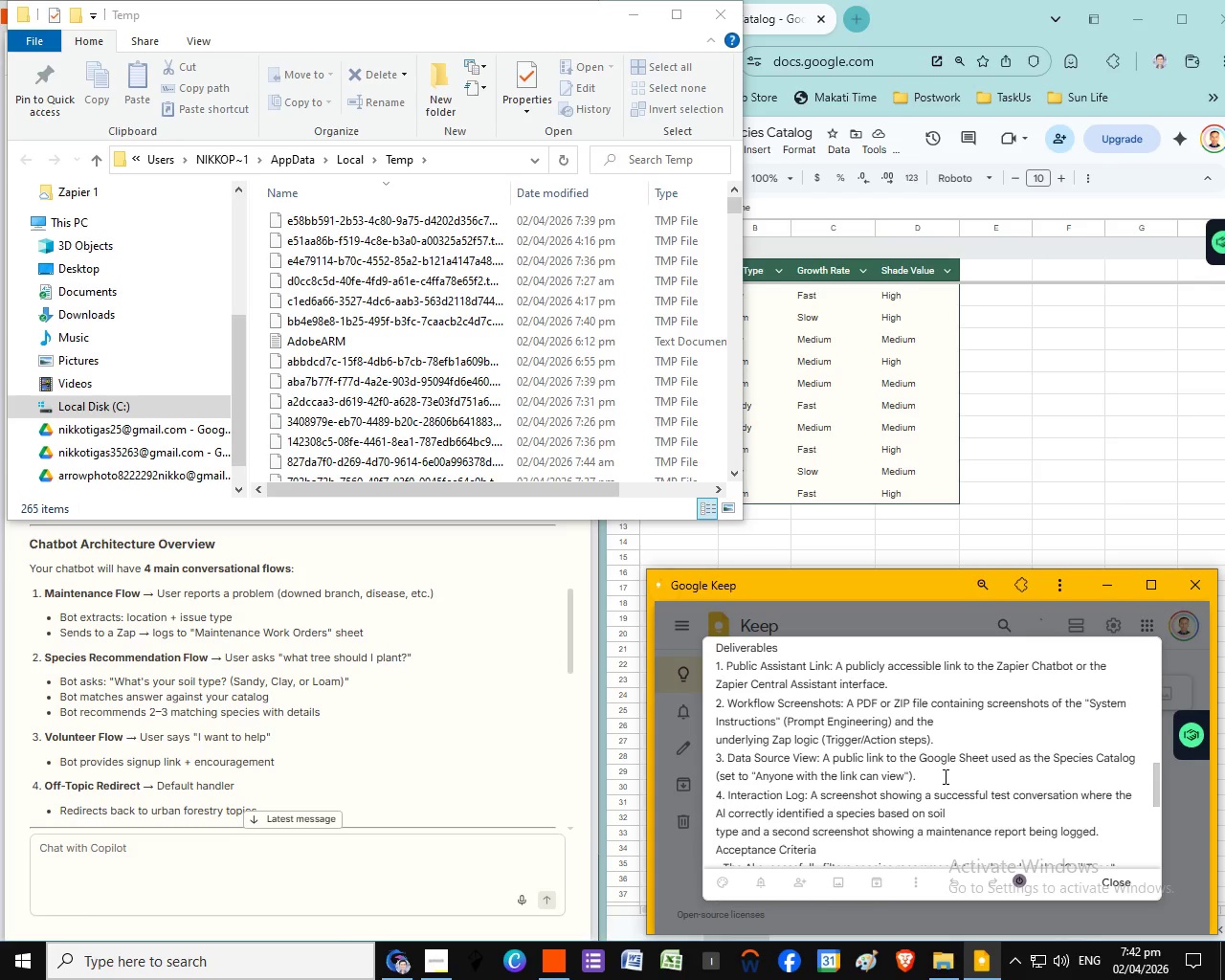 
left_click([944, 776])
 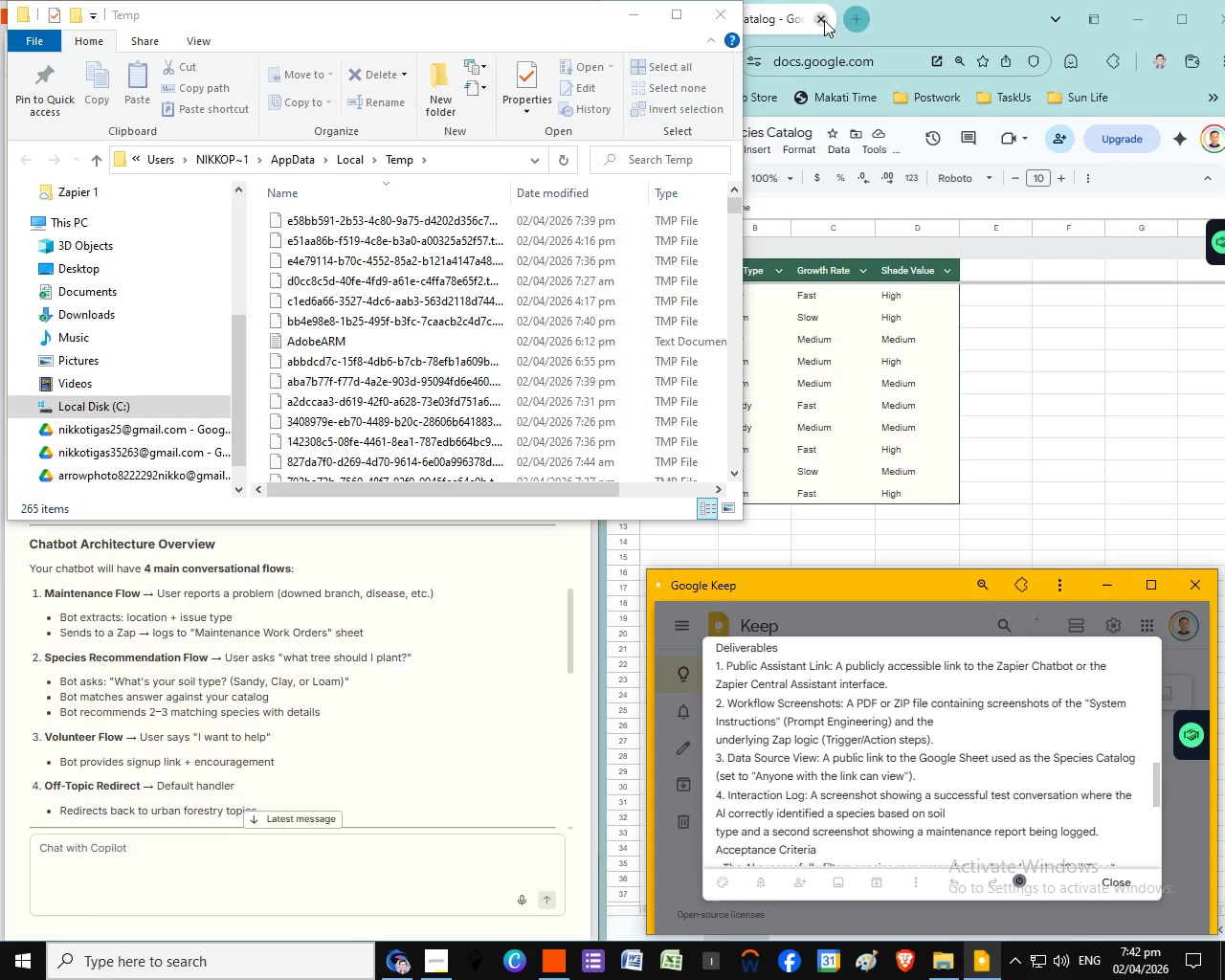 
left_click([824, 20])
 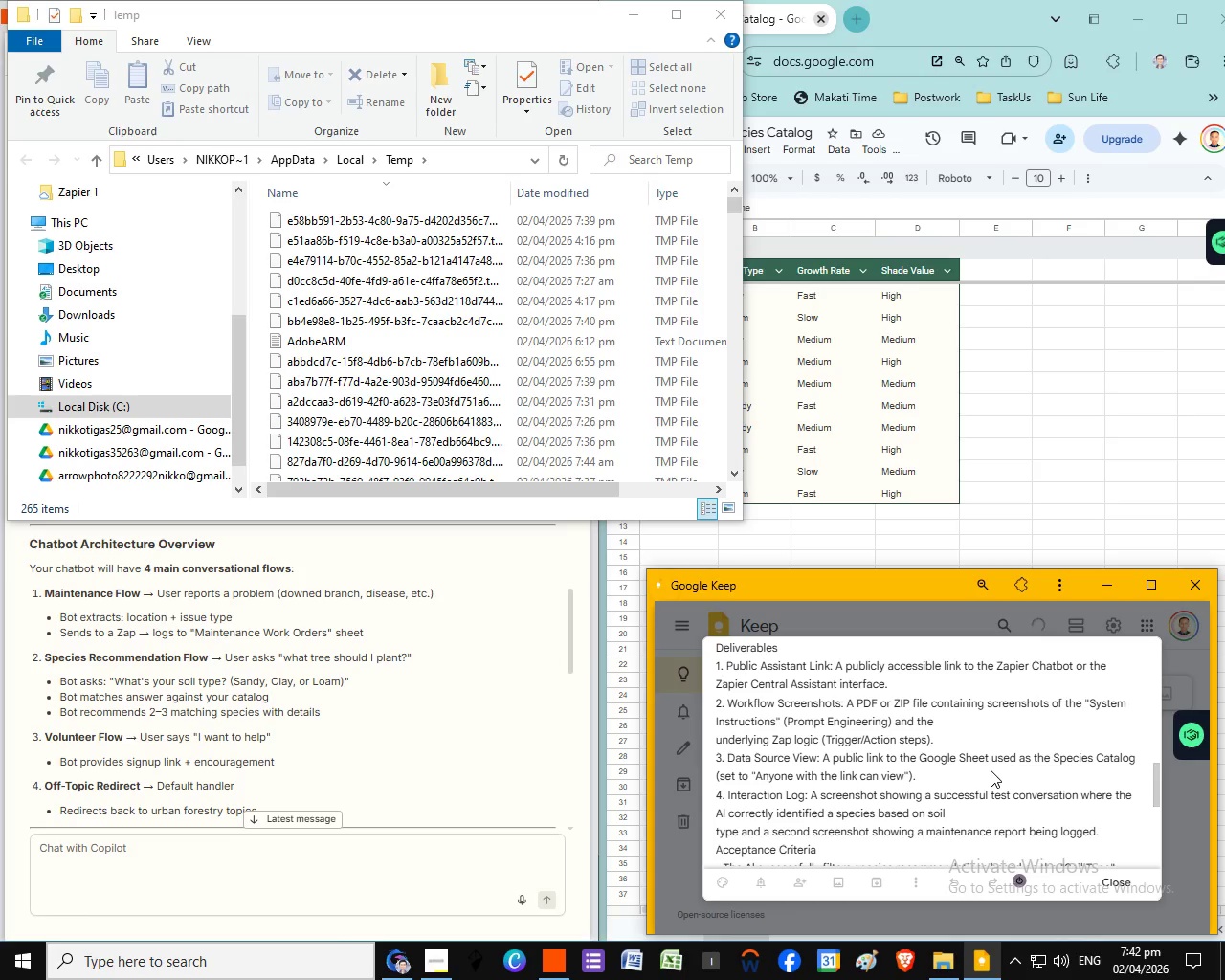 
left_click([980, 767])